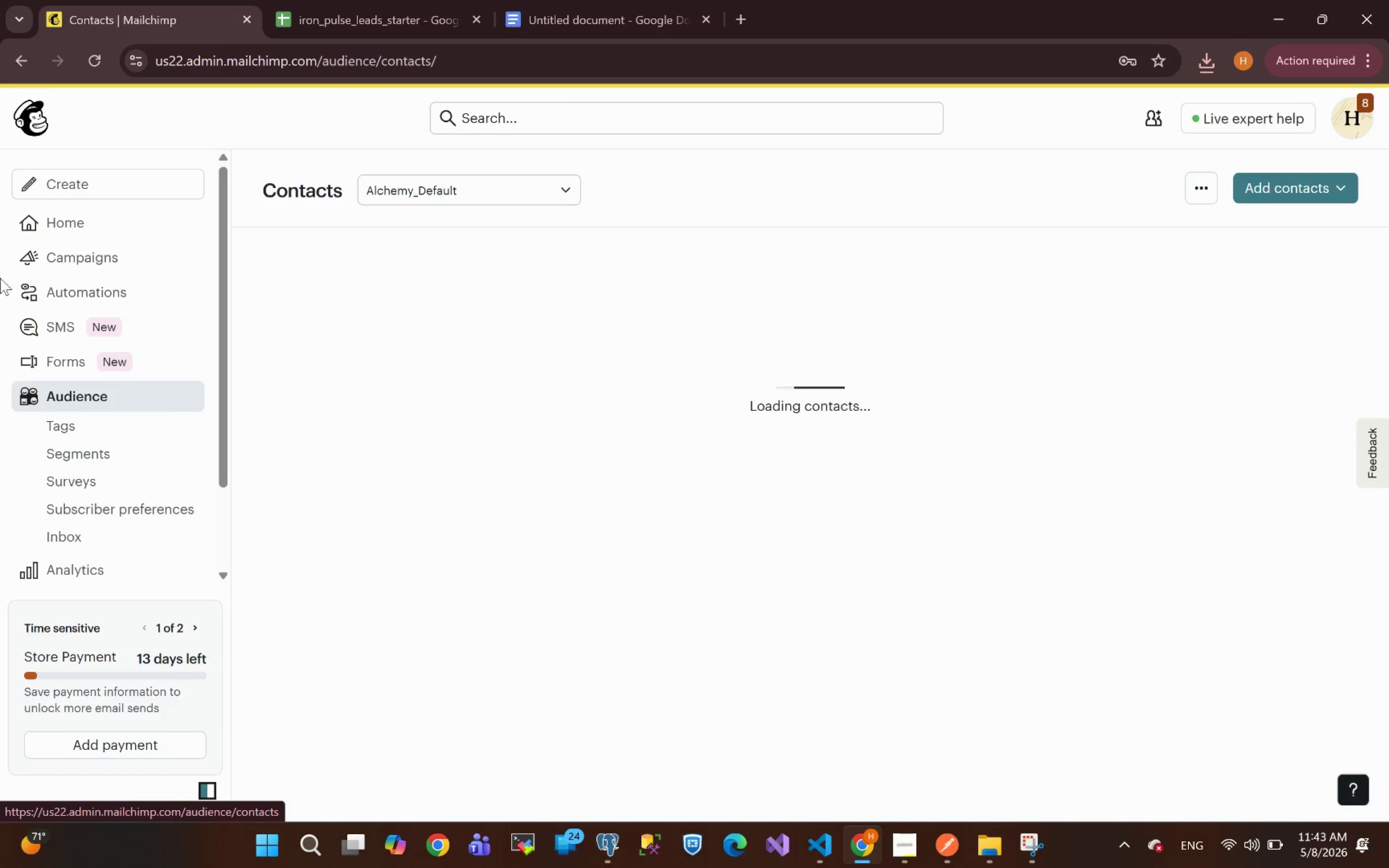 
wait(8.43)
 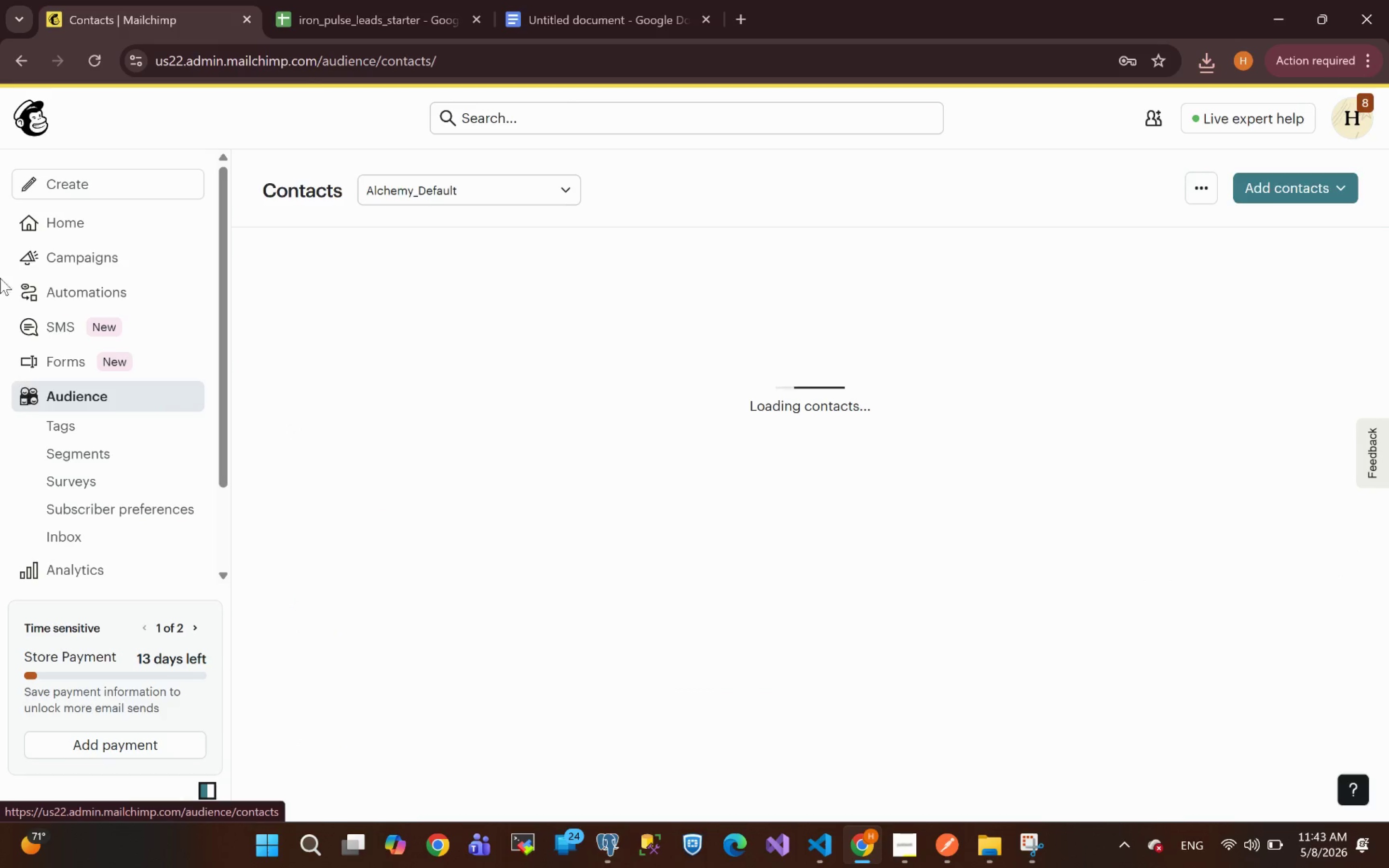 
left_click([459, 582])
 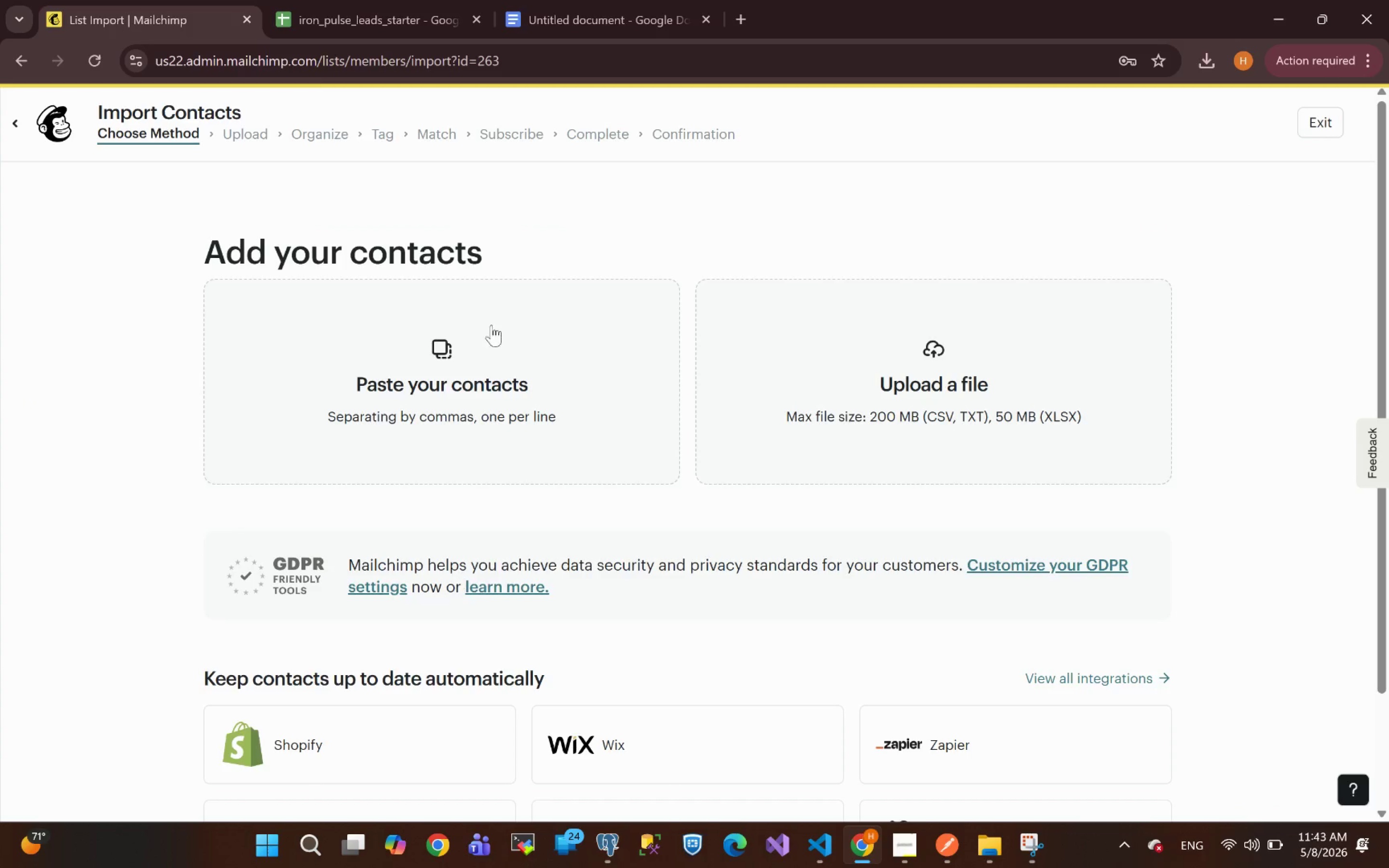 
left_click([844, 353])
 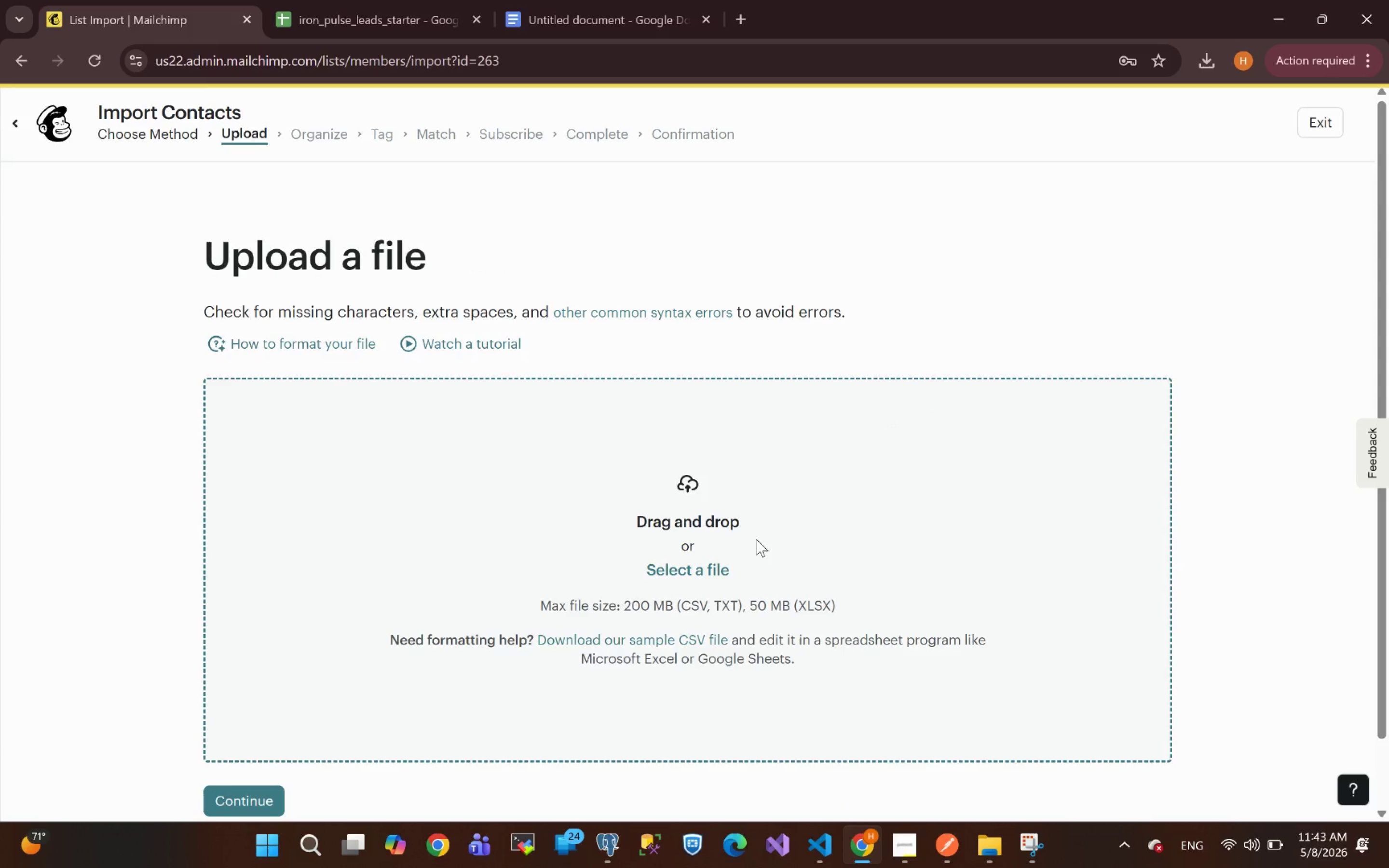 
left_click([756, 539])
 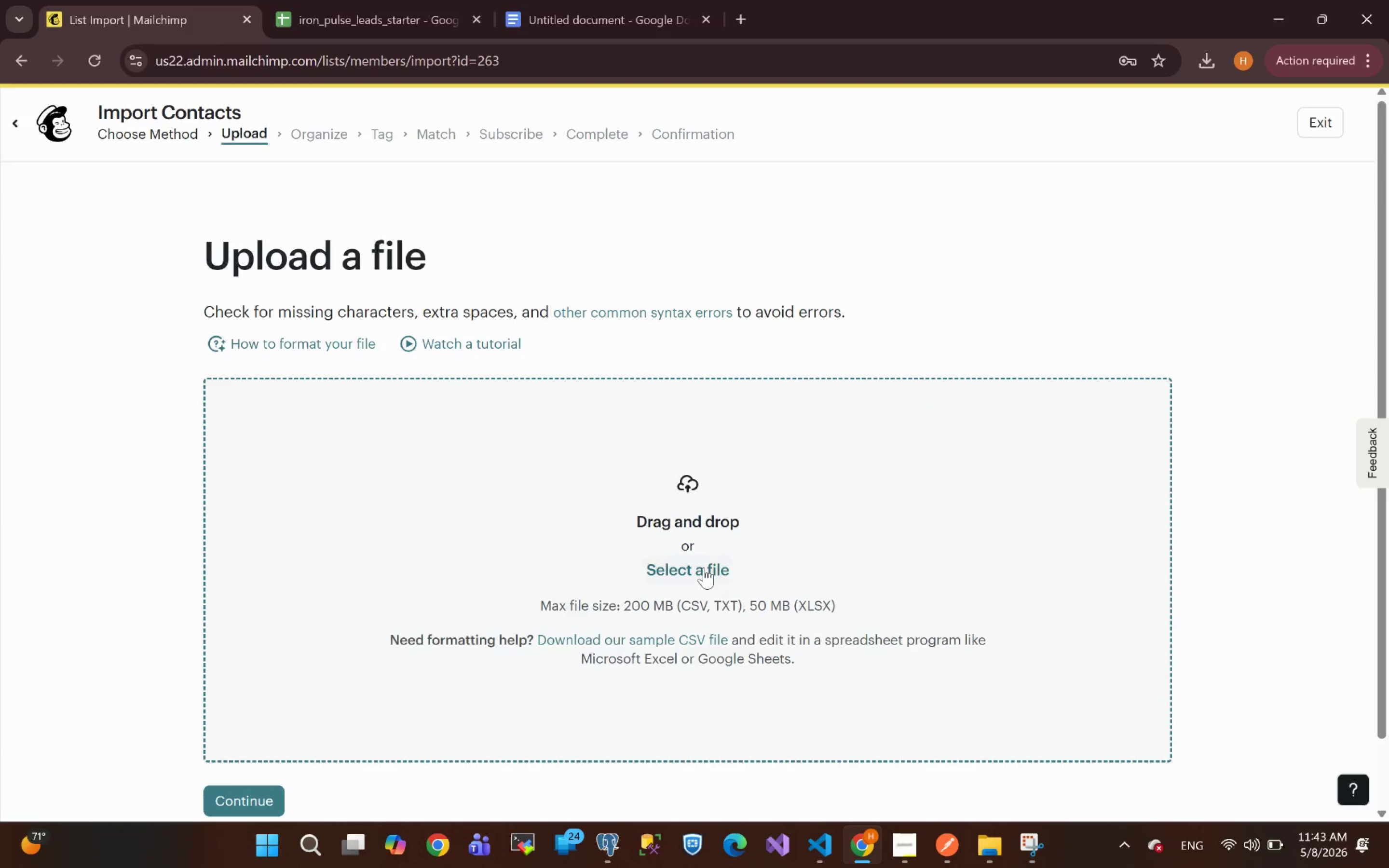 
left_click([704, 568])
 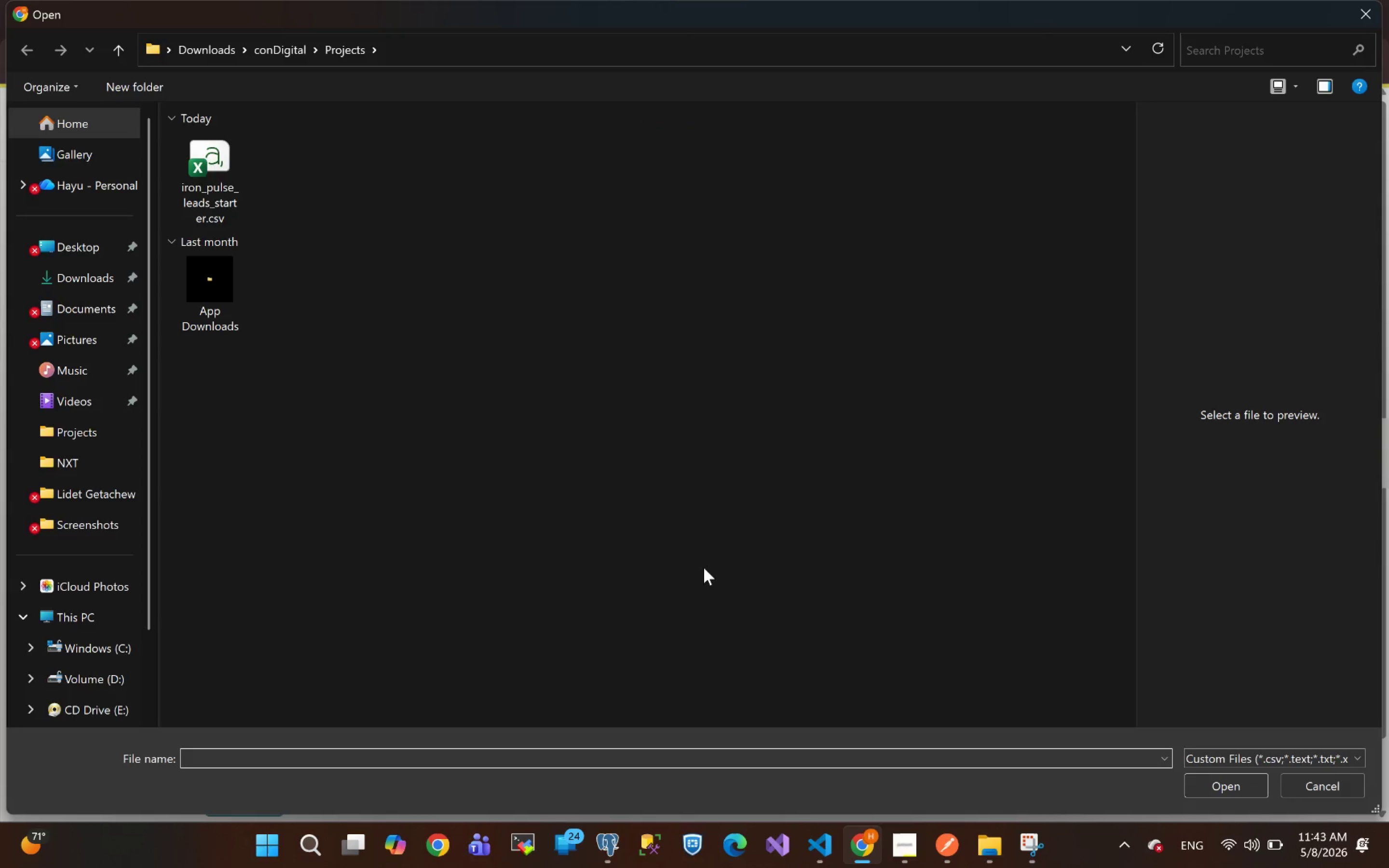 
wait(11.49)
 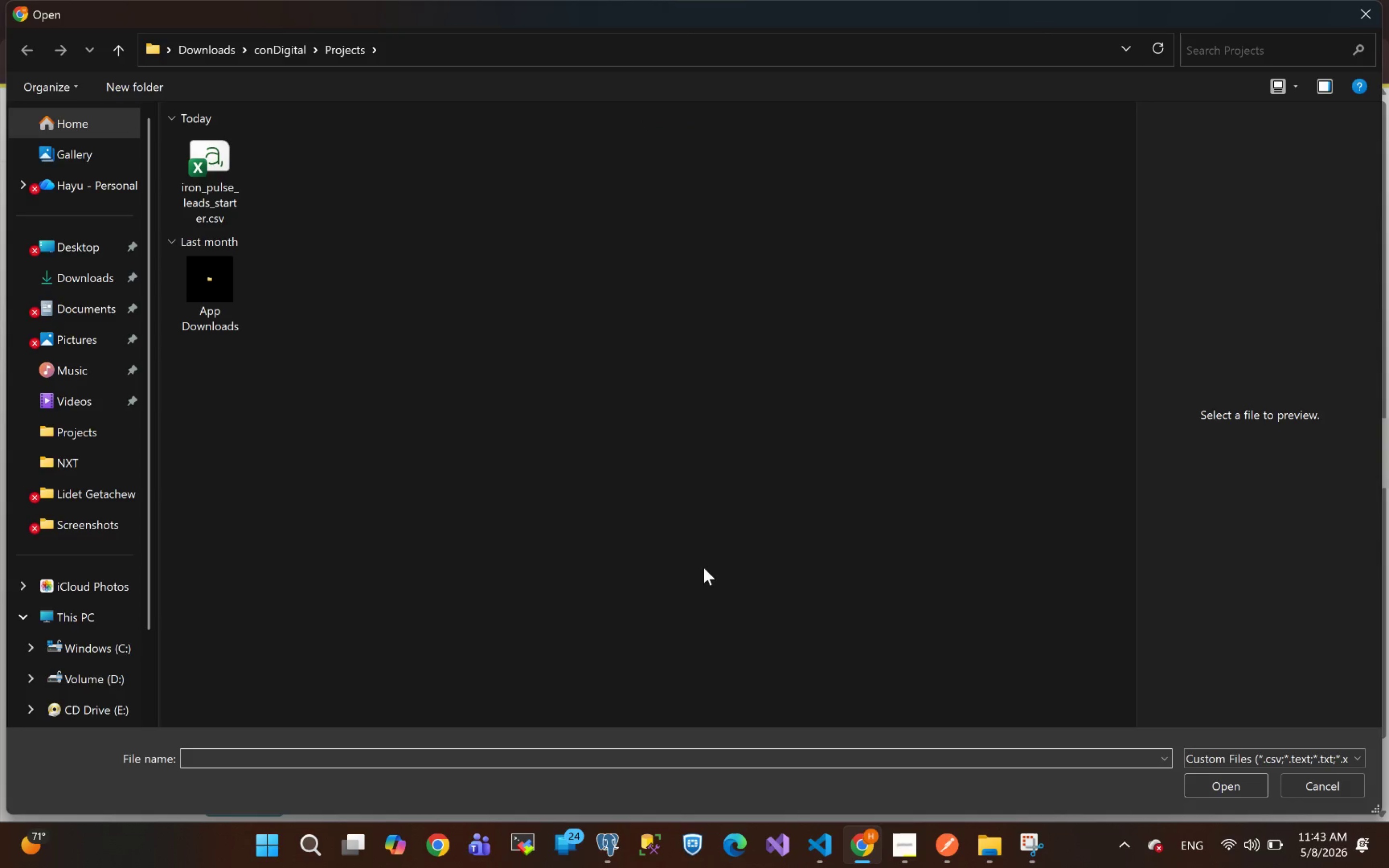 
left_click([195, 181])
 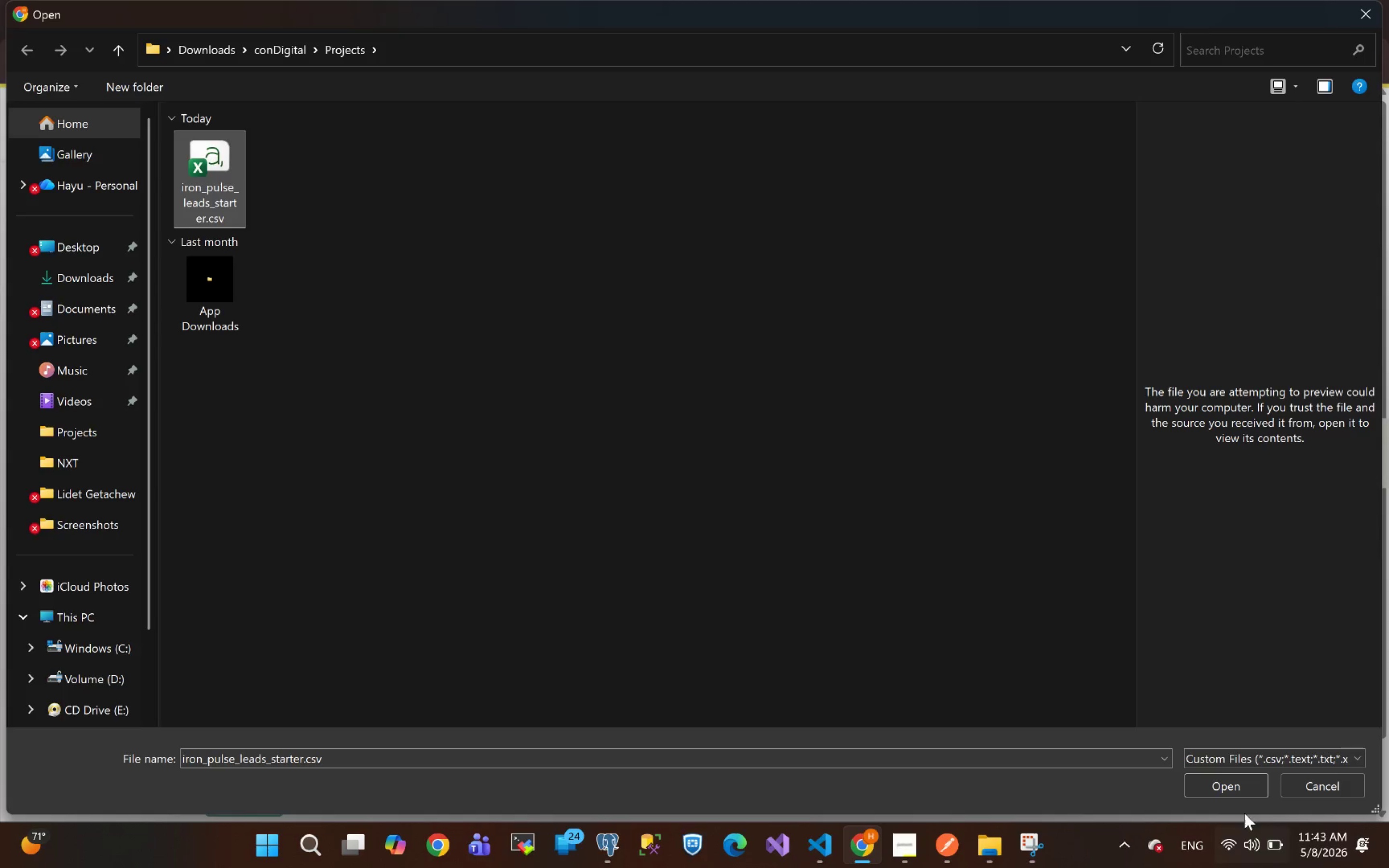 
left_click([1236, 791])
 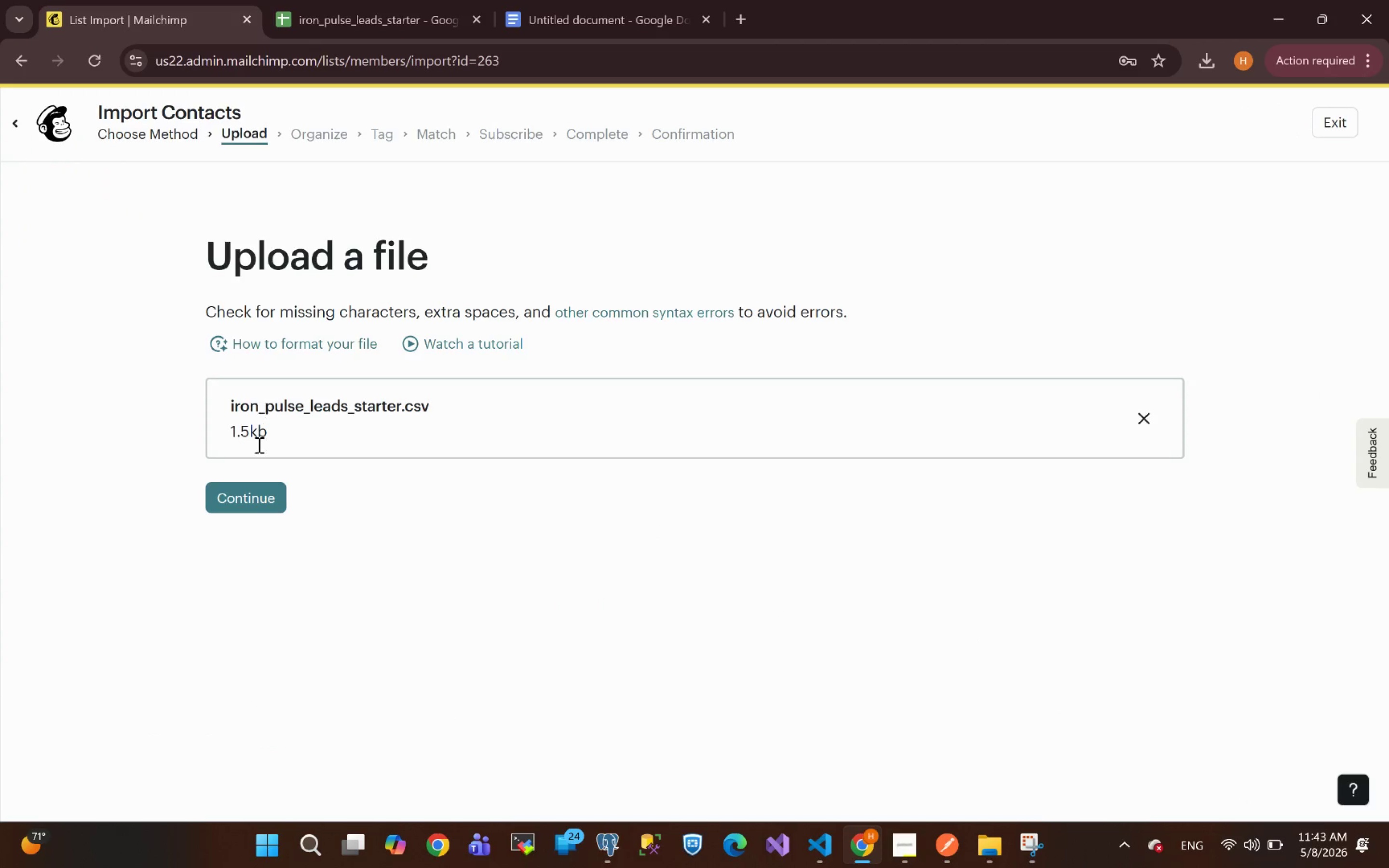 
left_click([246, 503])
 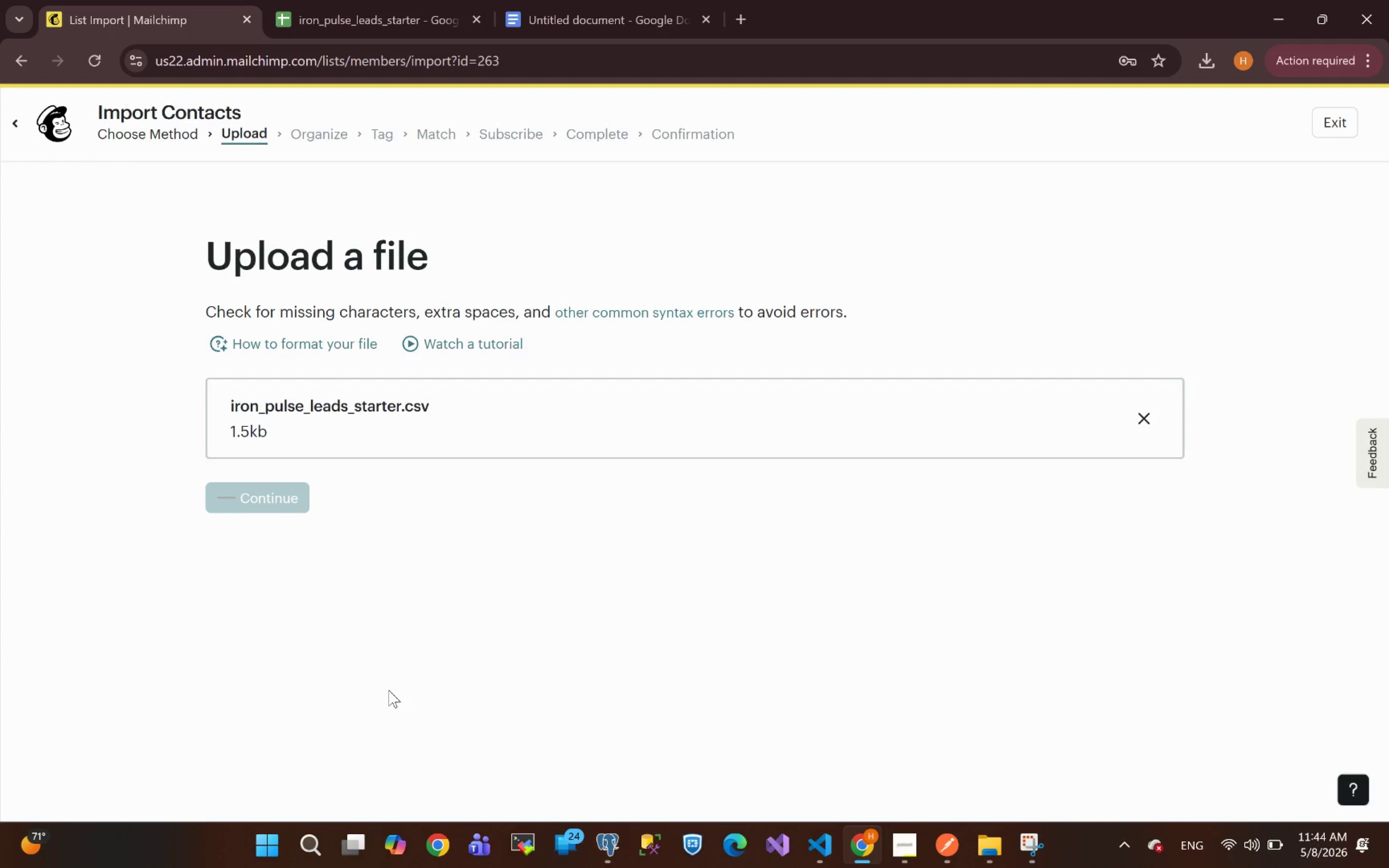 
wait(8.67)
 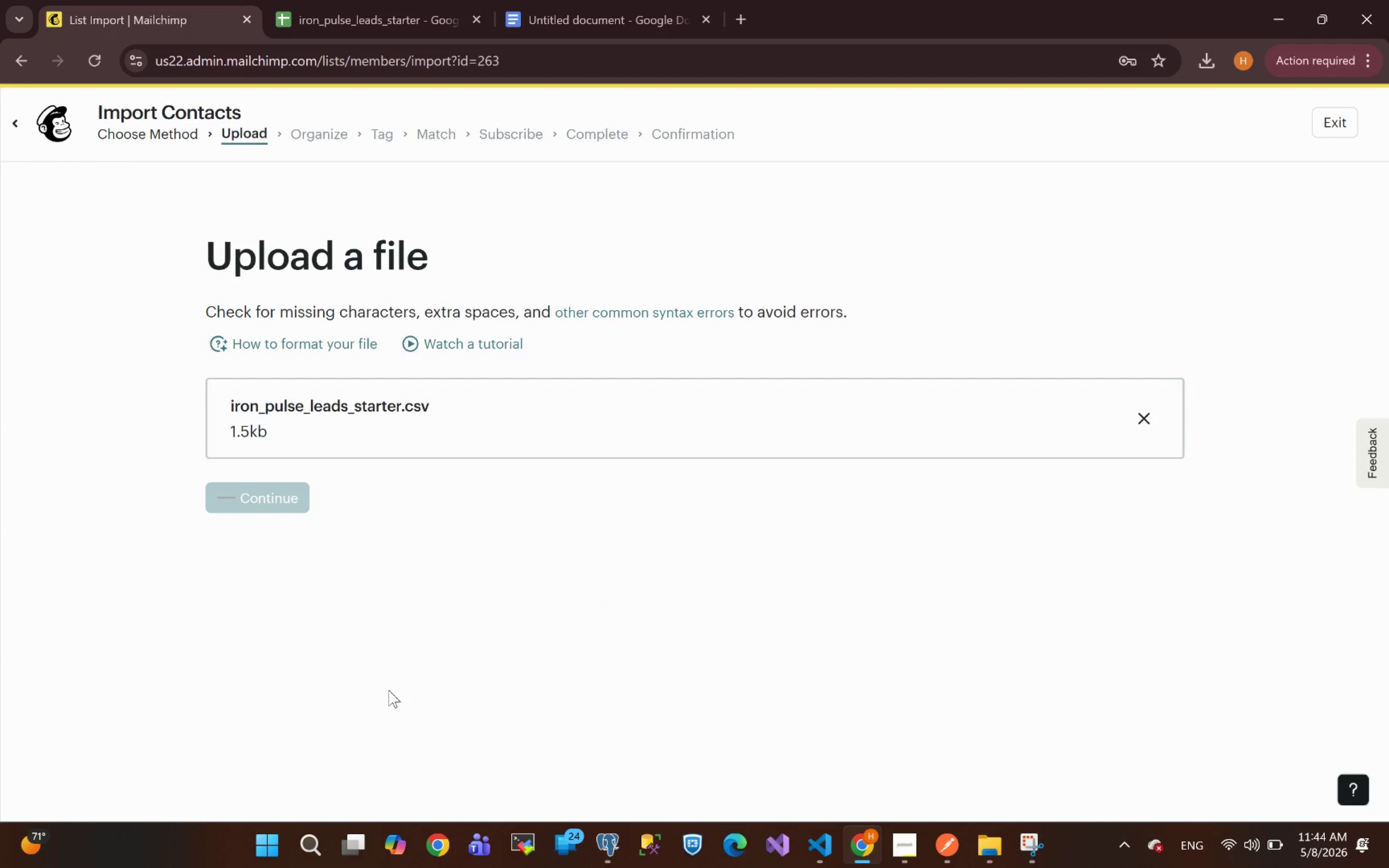 
left_click([389, 690])
 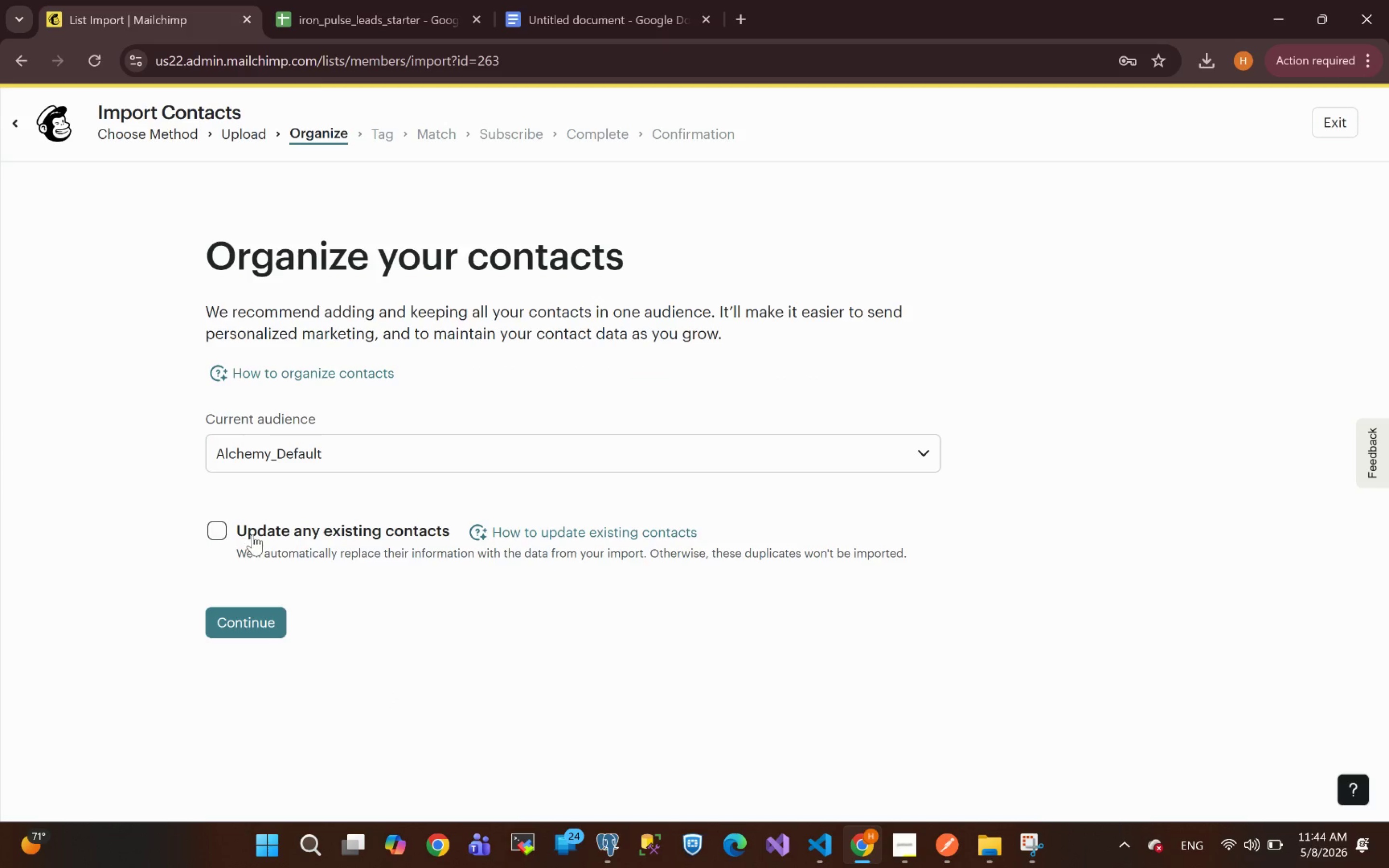 
left_click([218, 529])
 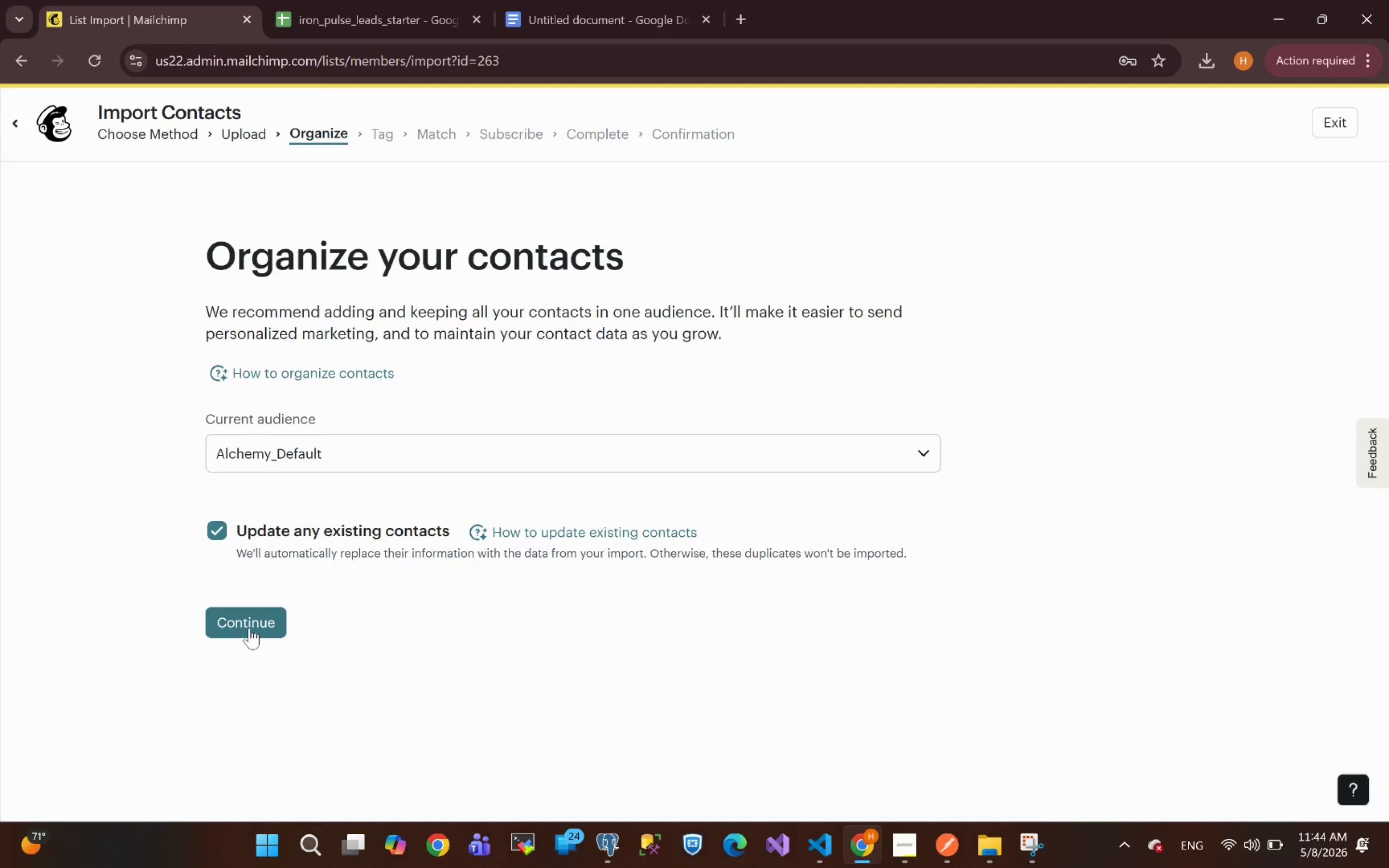 
left_click([247, 625])
 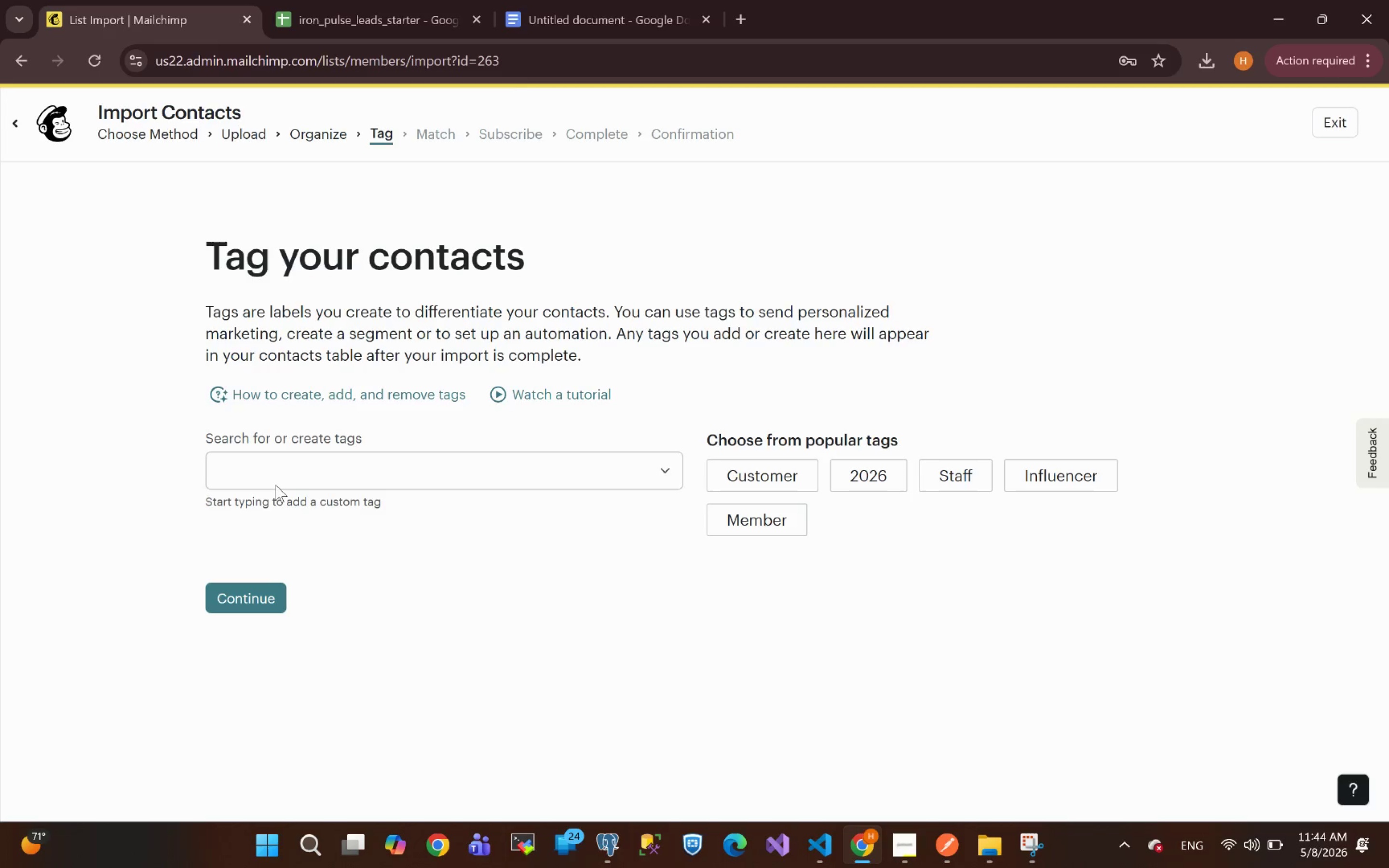 
left_click([260, 473])
 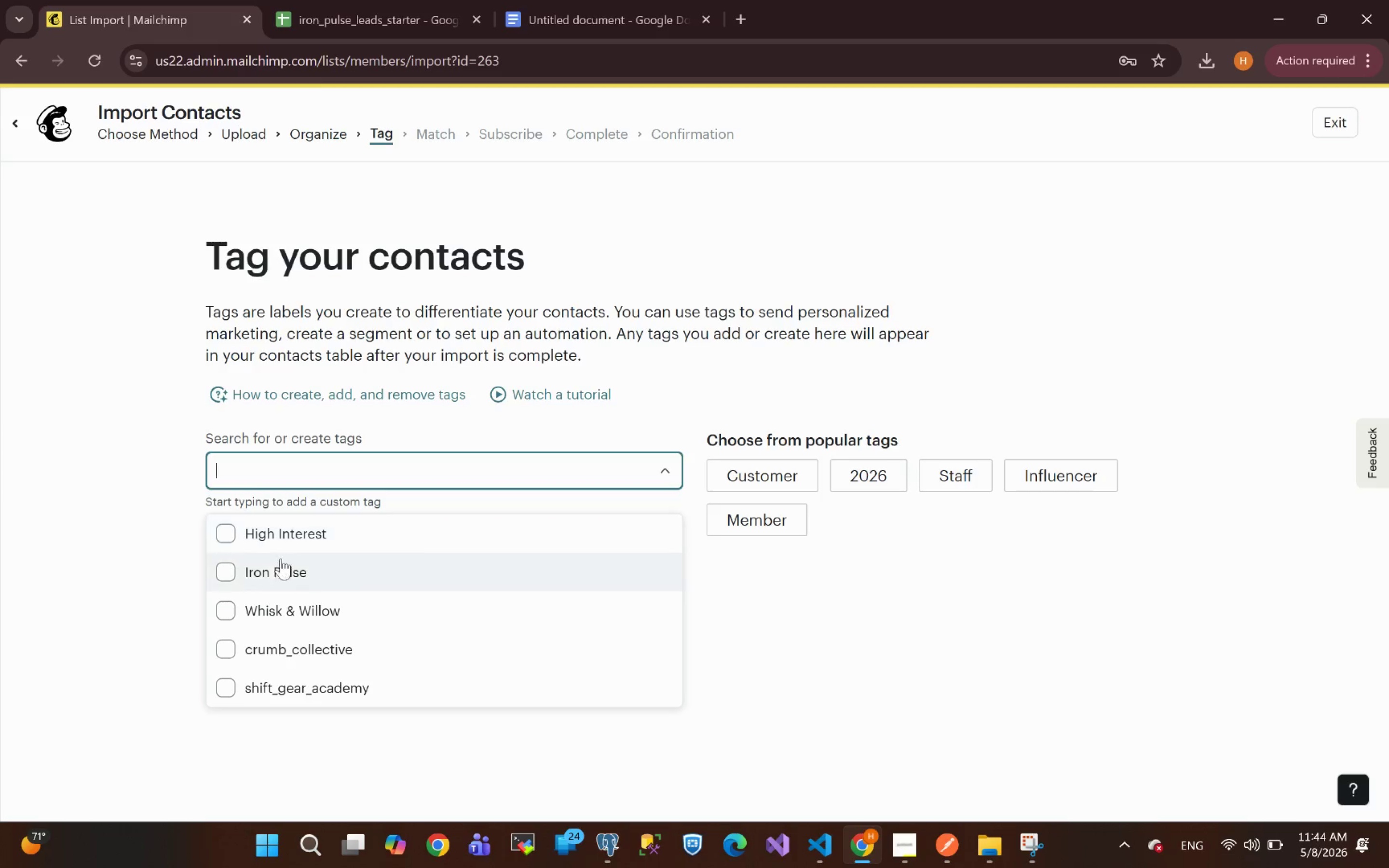 
left_click([276, 566])
 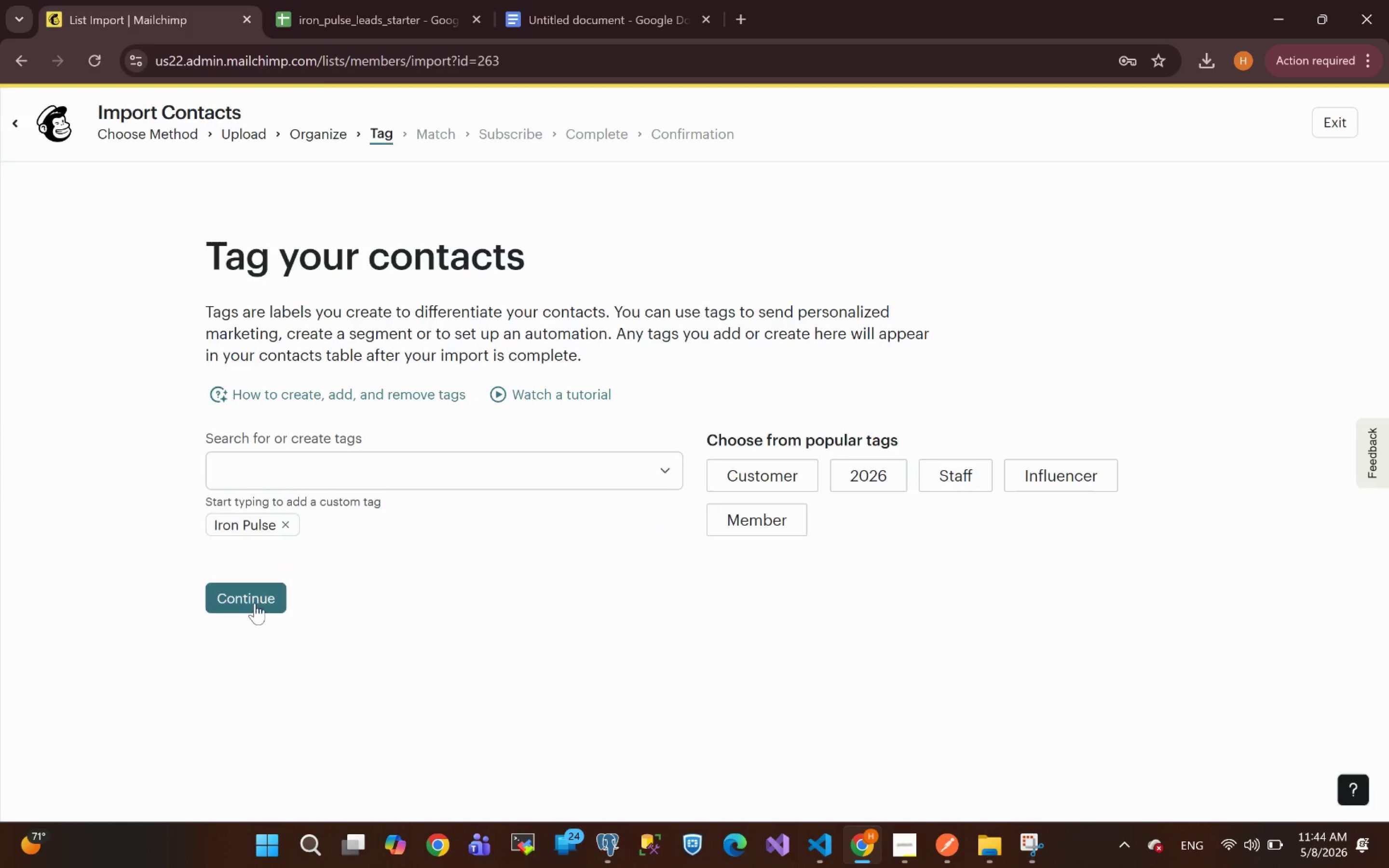 
left_click([254, 604])
 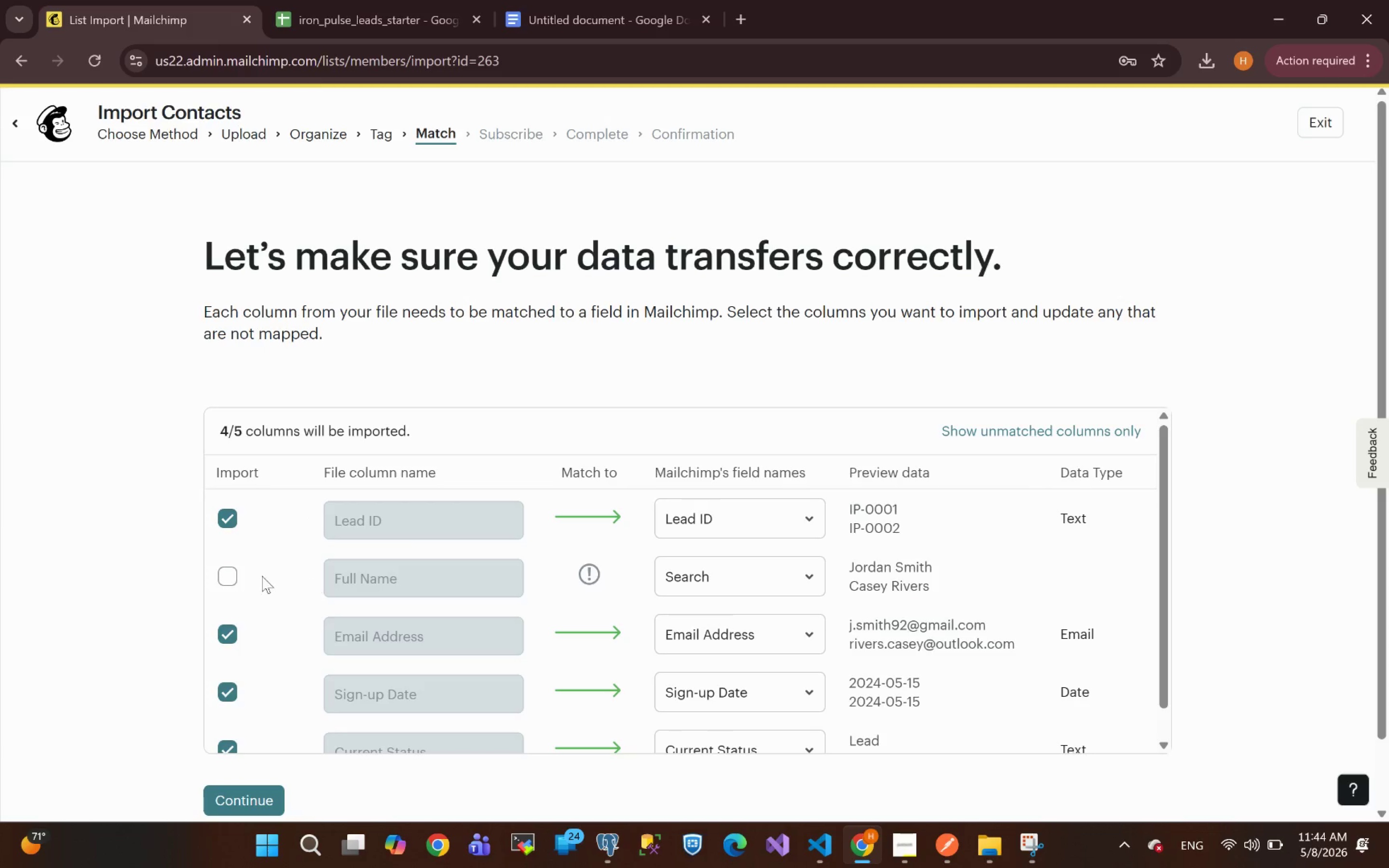 
left_click([235, 569])
 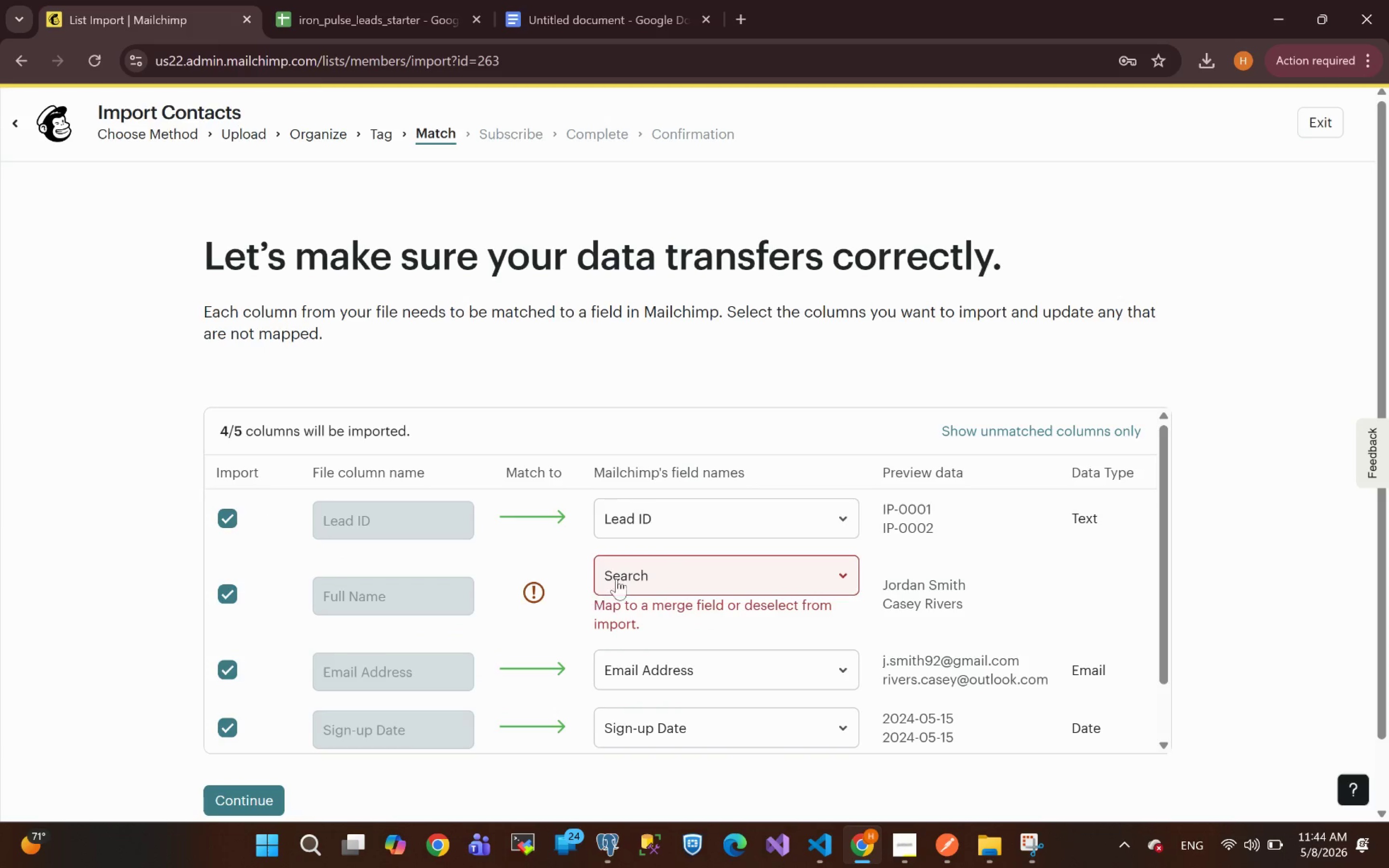 
left_click([672, 559])
 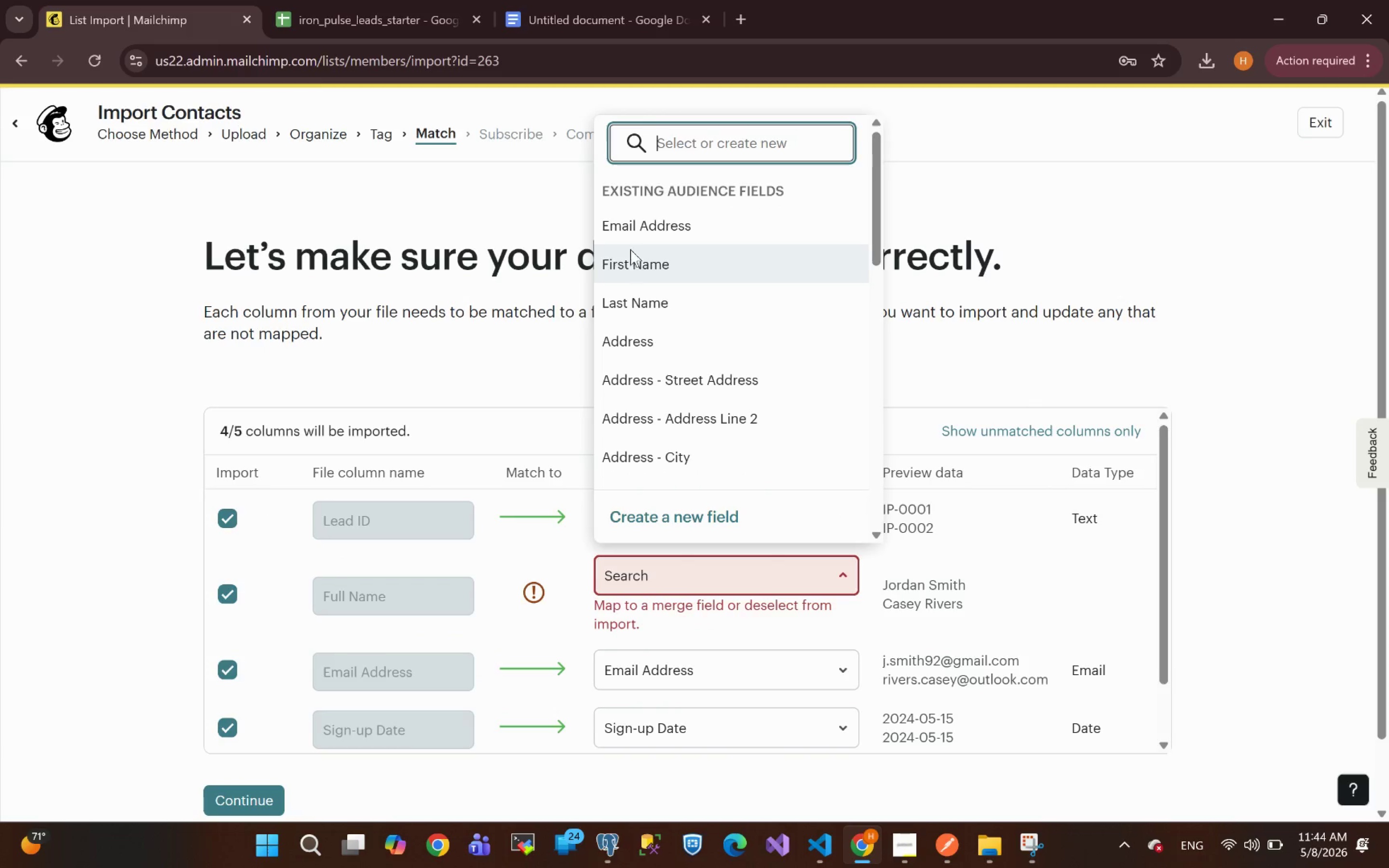 
left_click([628, 258])
 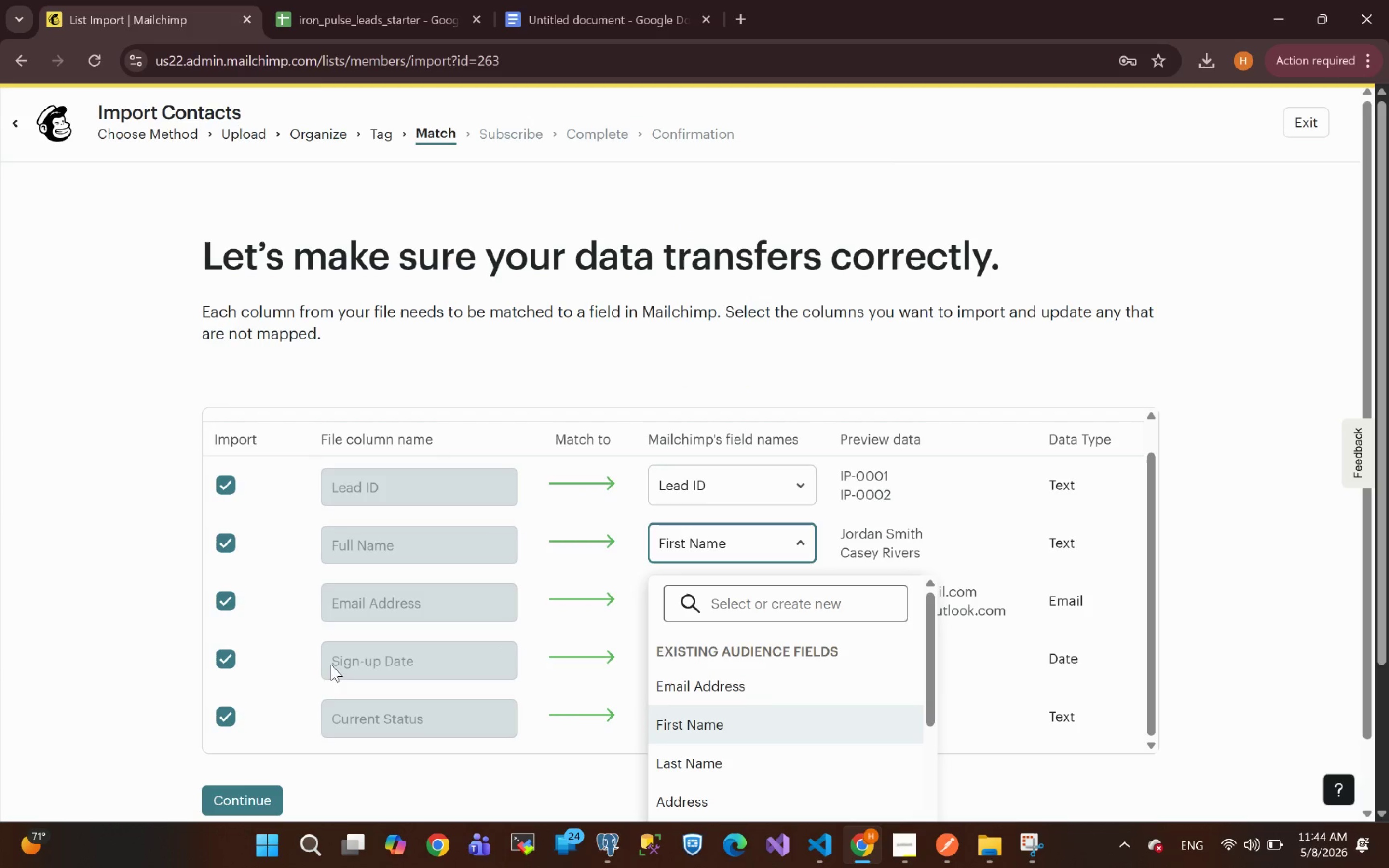 
left_click([112, 586])
 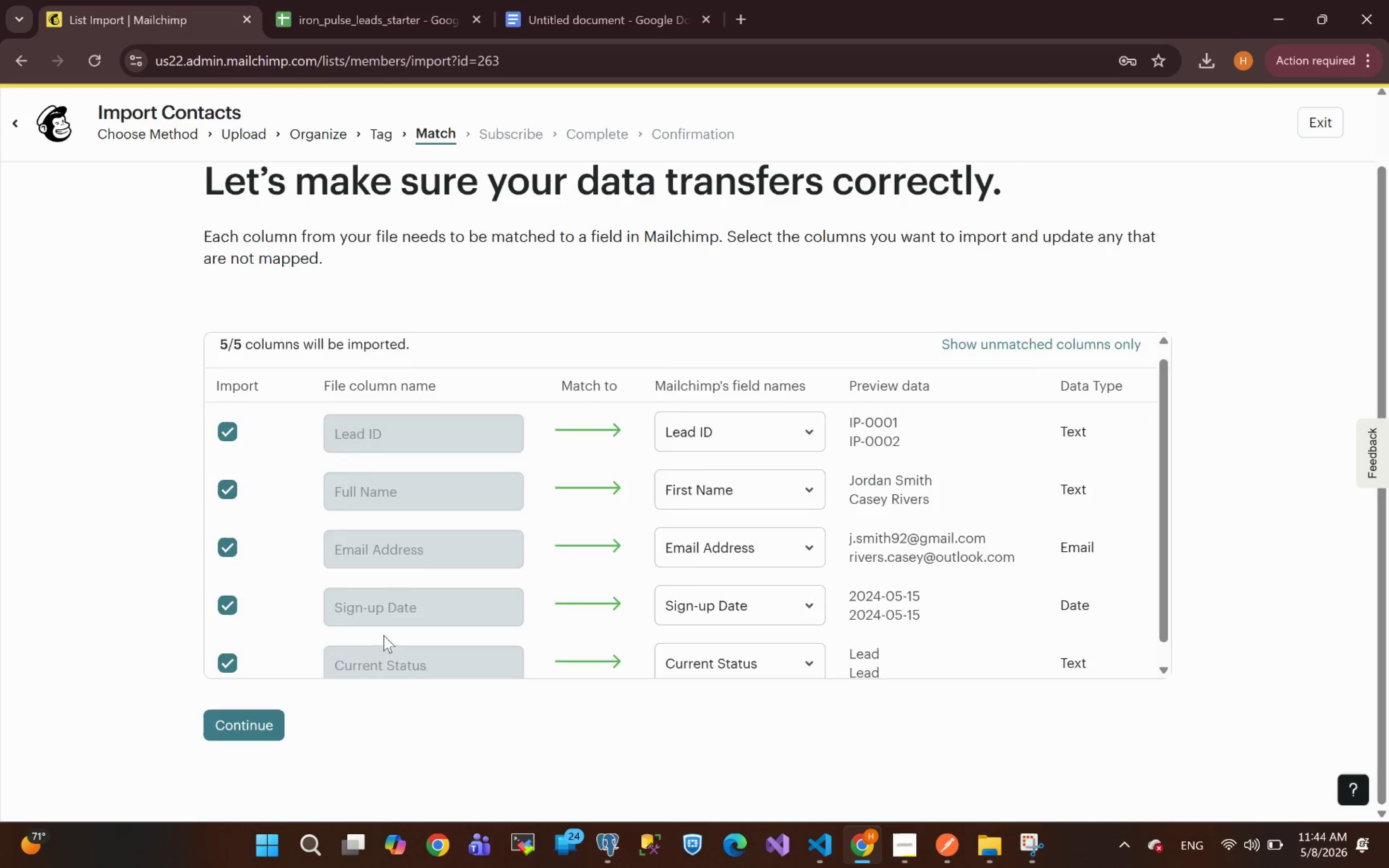 
wait(5.52)
 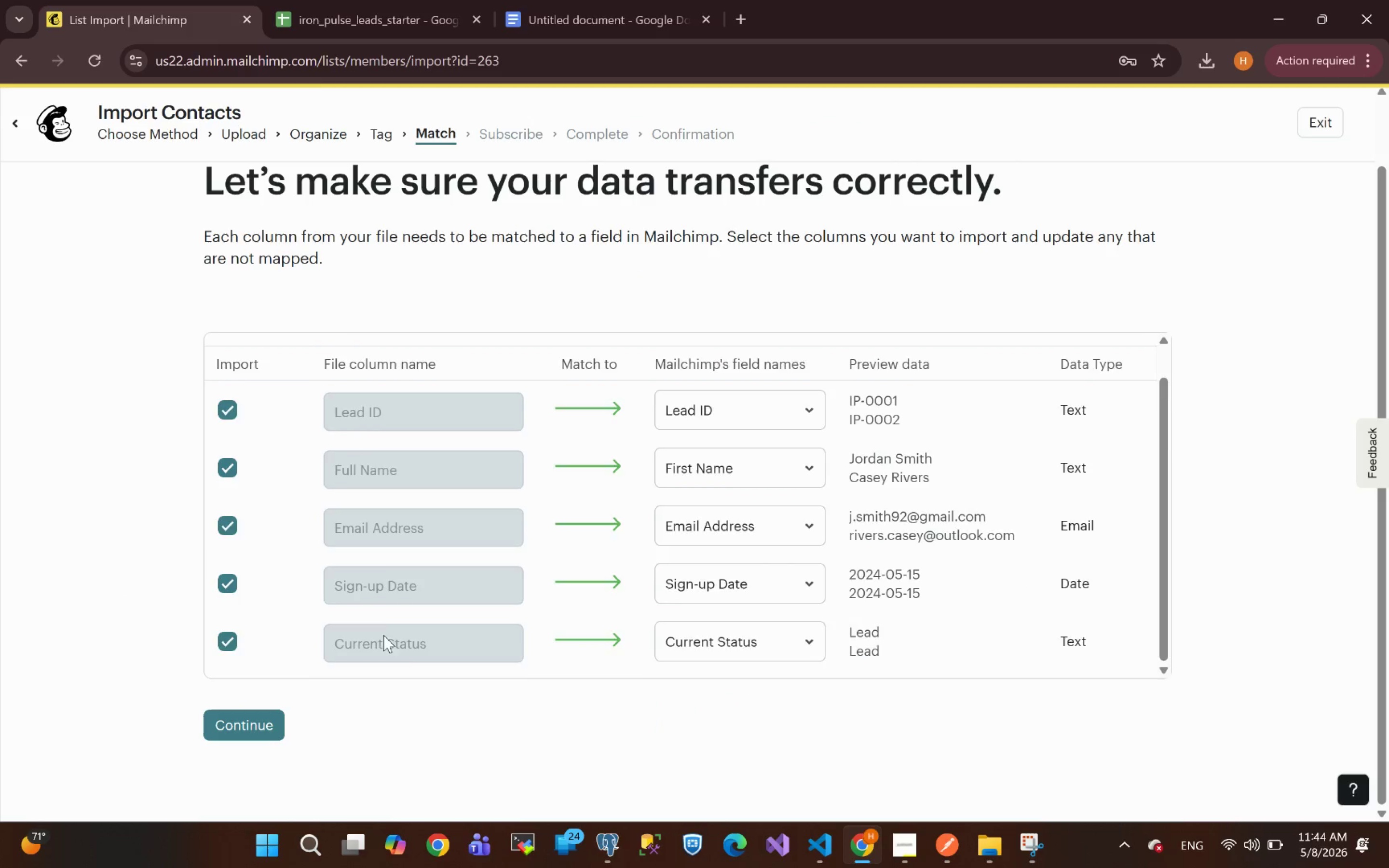 
left_click([247, 732])
 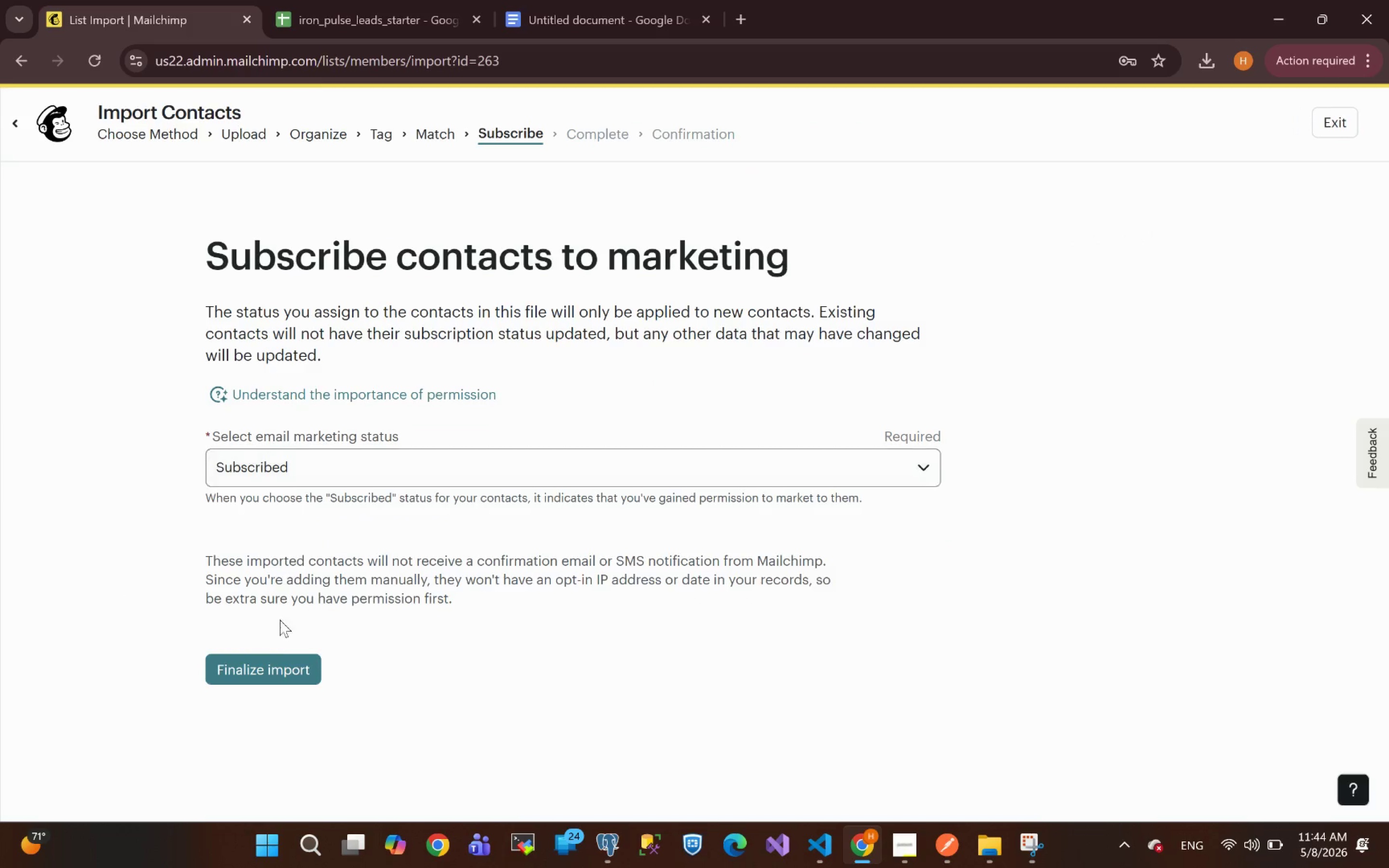 
left_click([246, 665])
 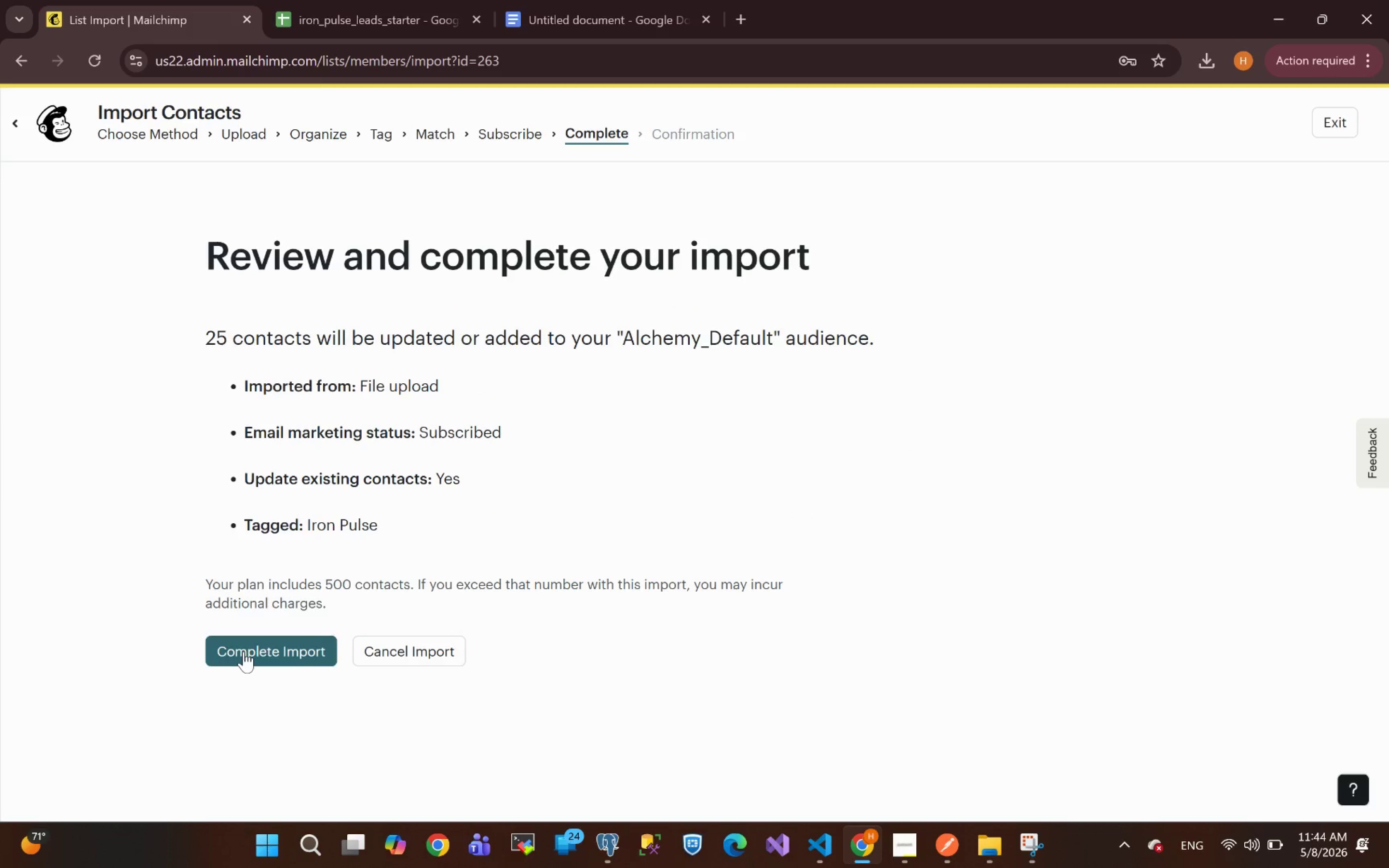 
wait(5.35)
 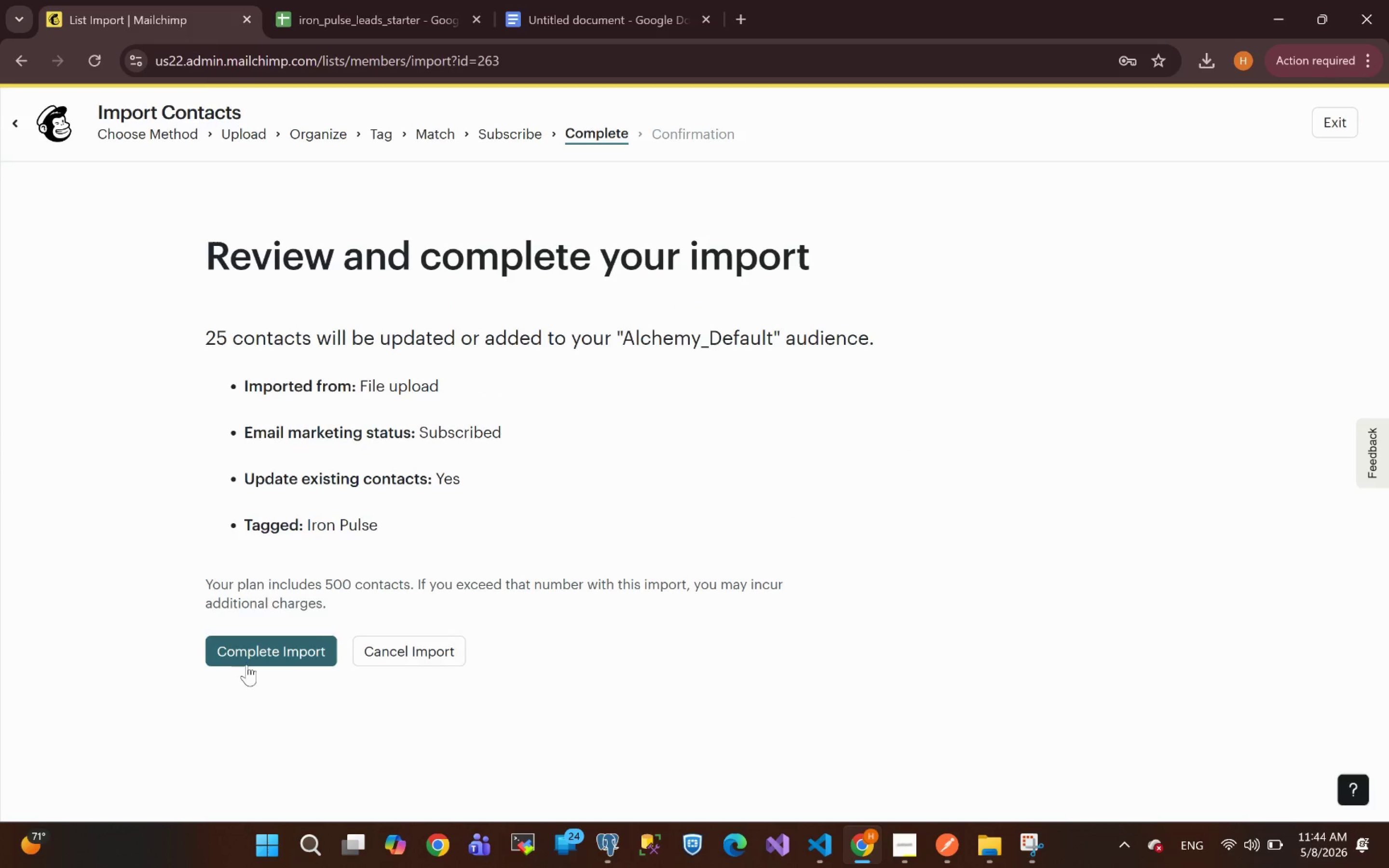 
left_click([244, 651])
 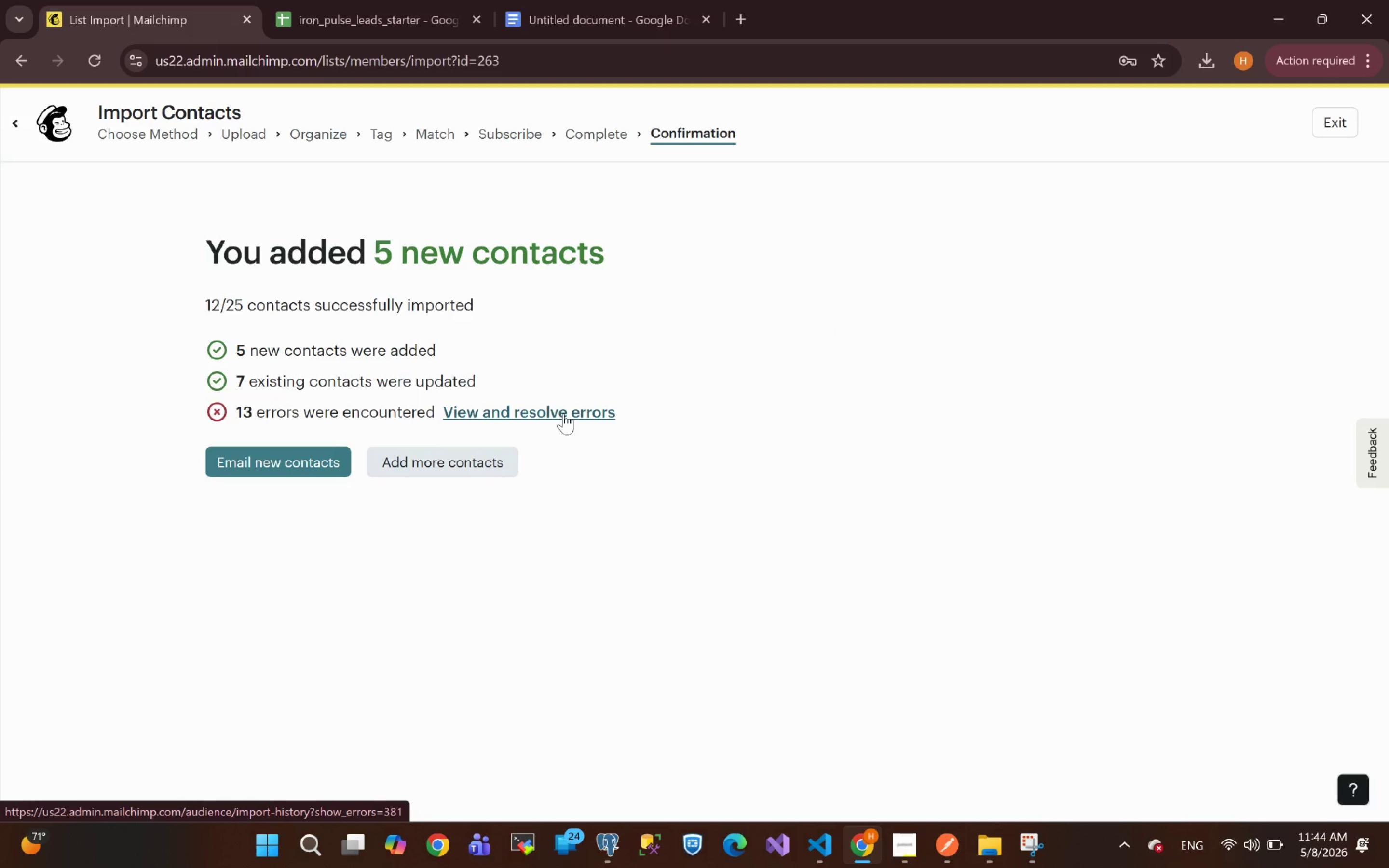 
wait(17.92)
 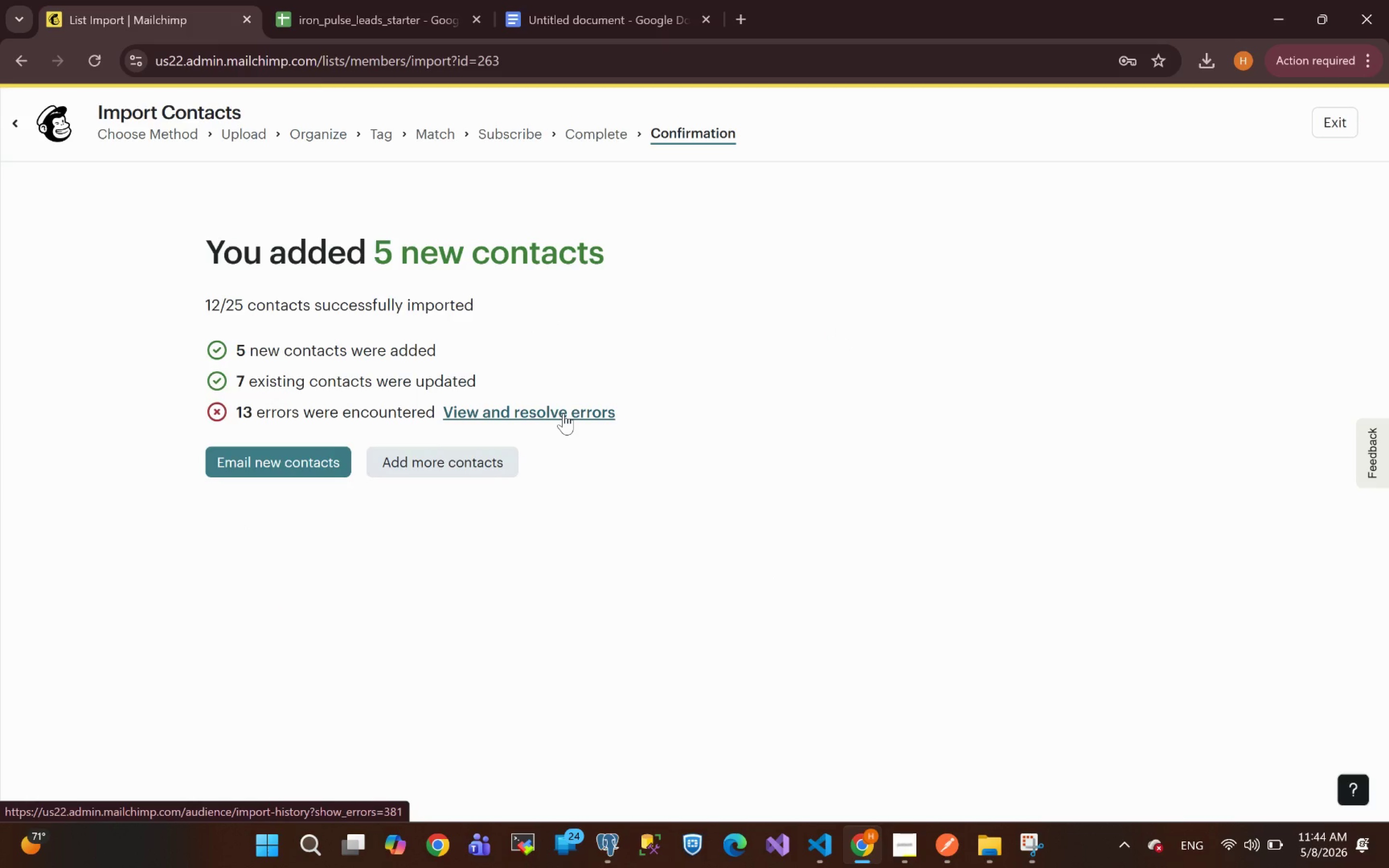 
left_click([555, 412])
 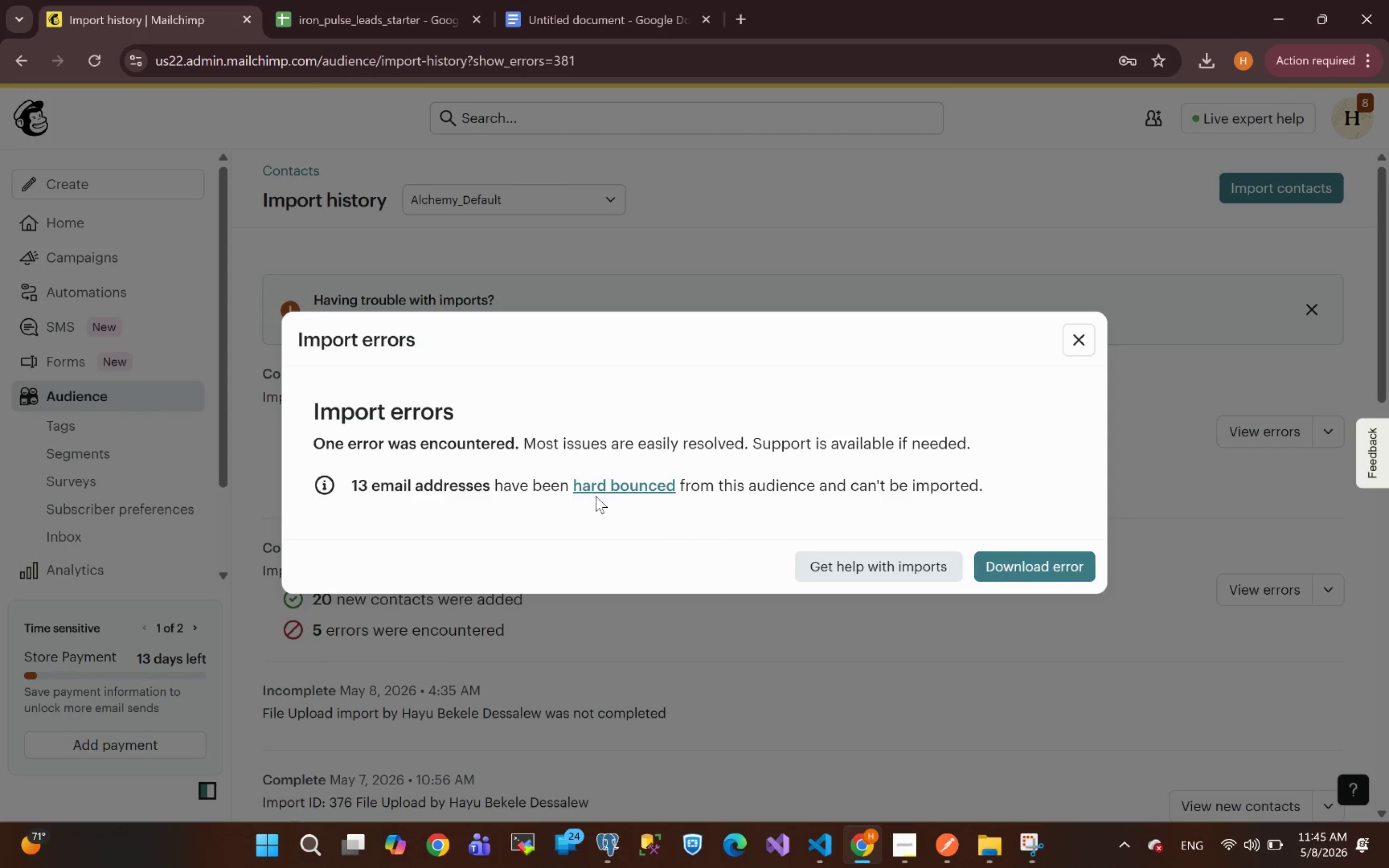 
wait(24.72)
 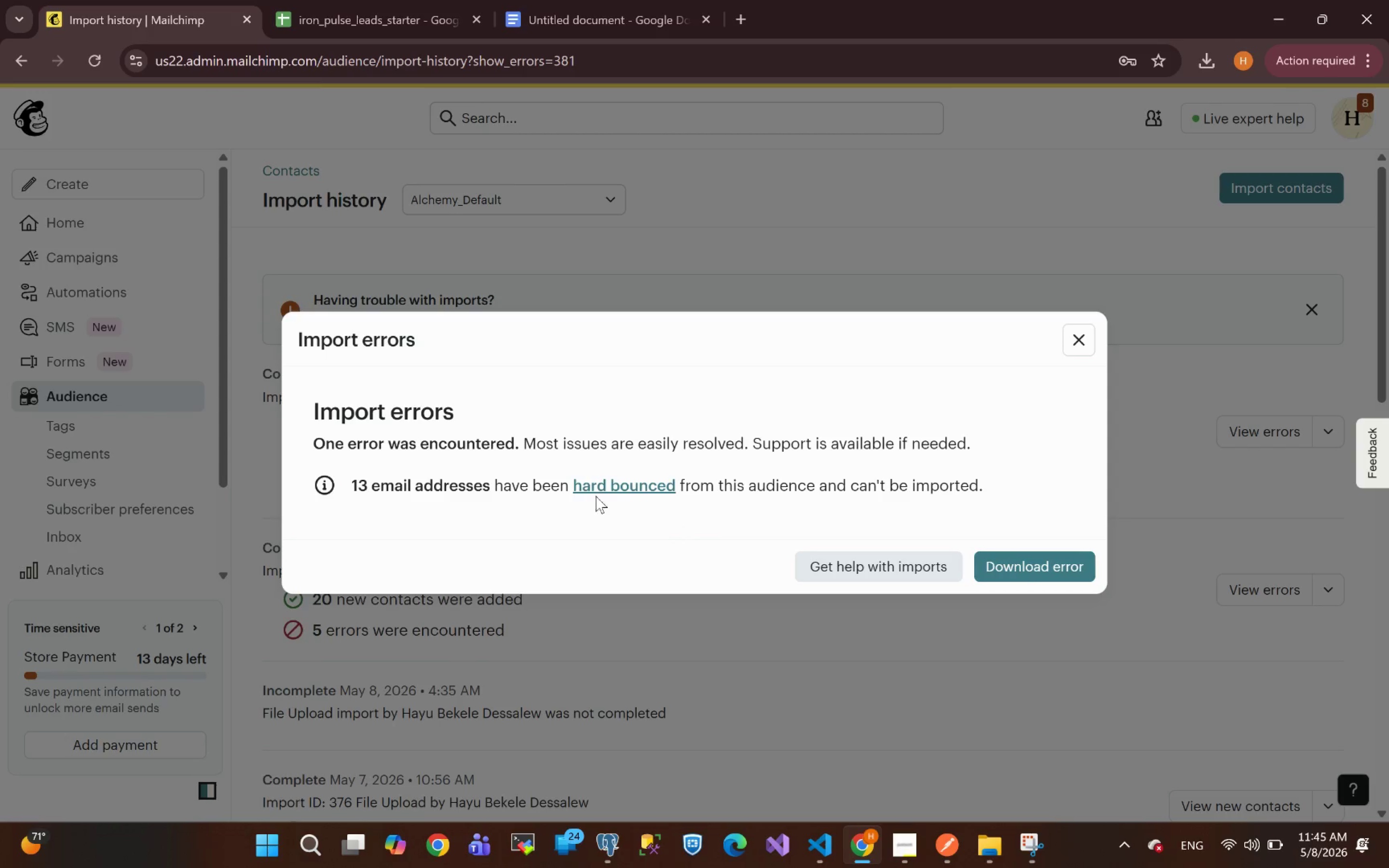 
left_click([1083, 339])
 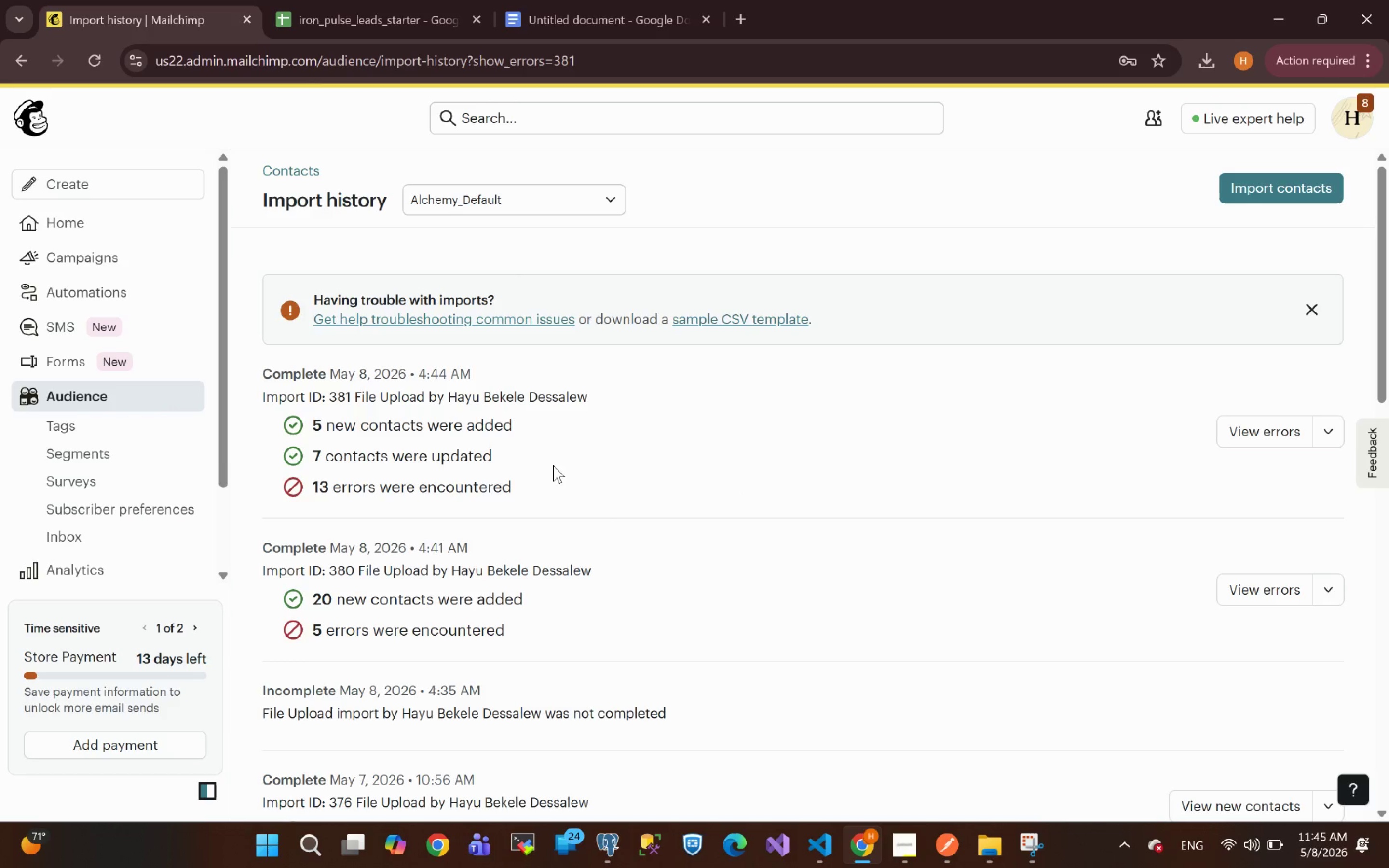 
left_click([60, 393])
 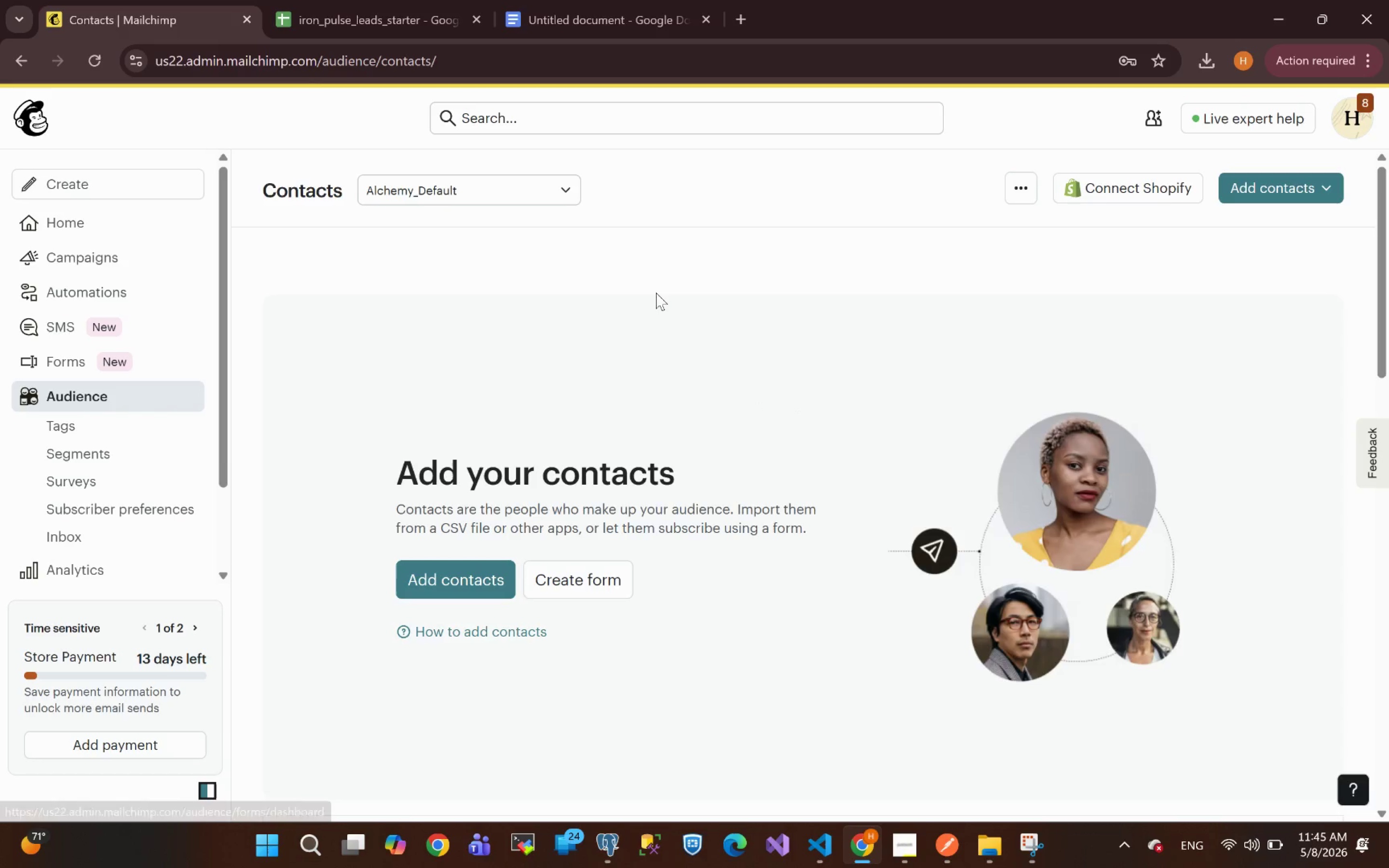 
wait(7.77)
 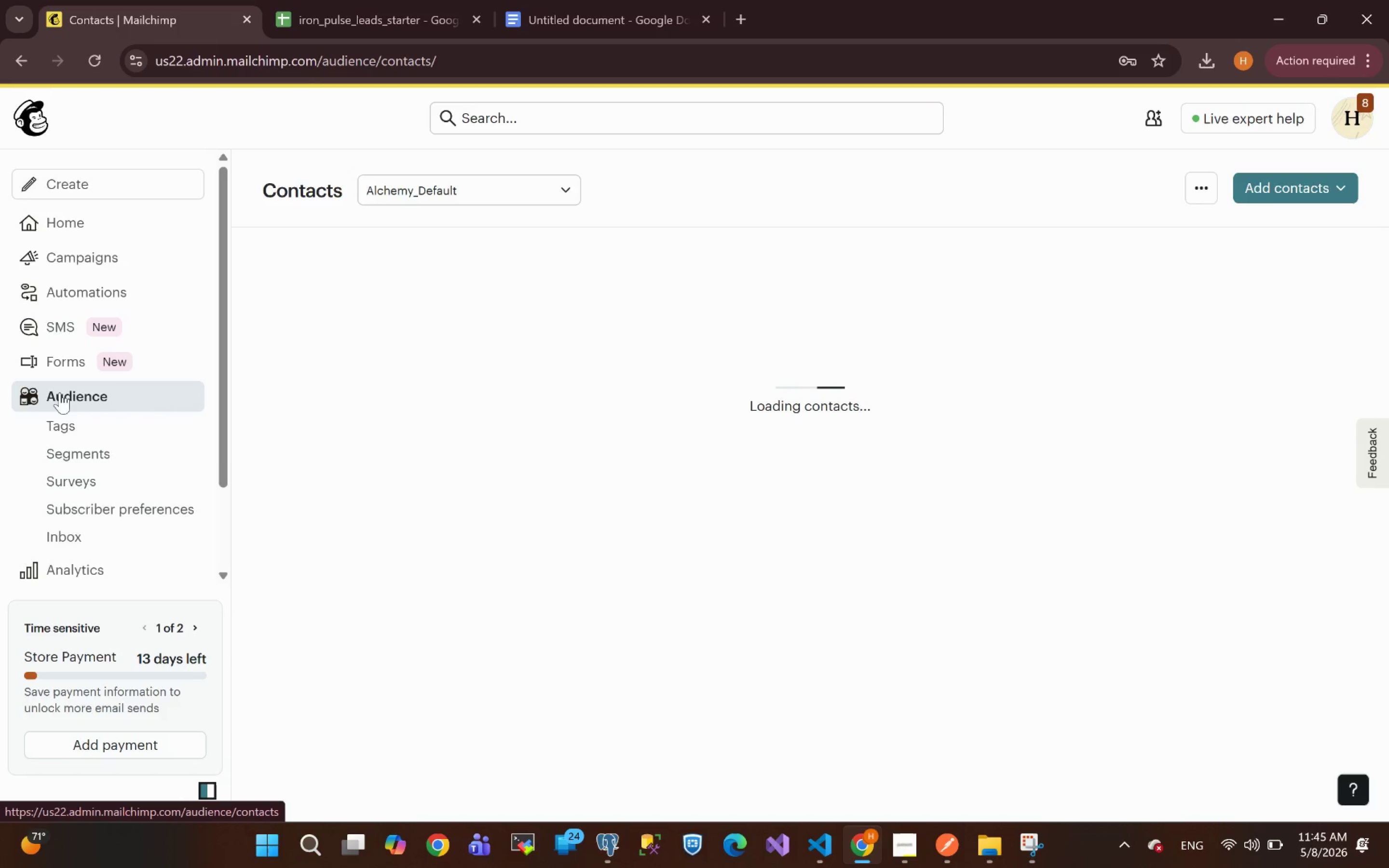 
left_click([92, 64])
 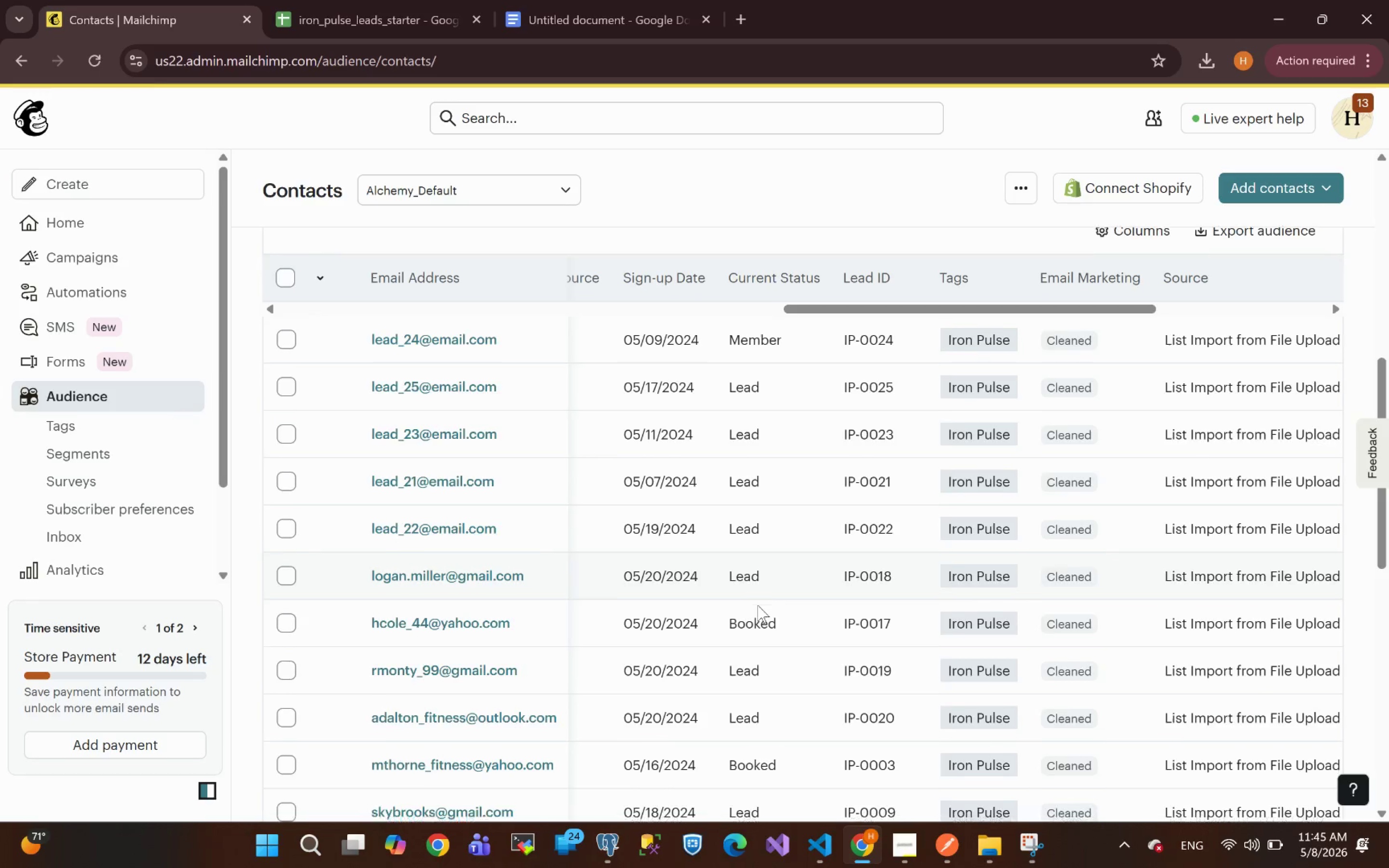 
wait(28.89)
 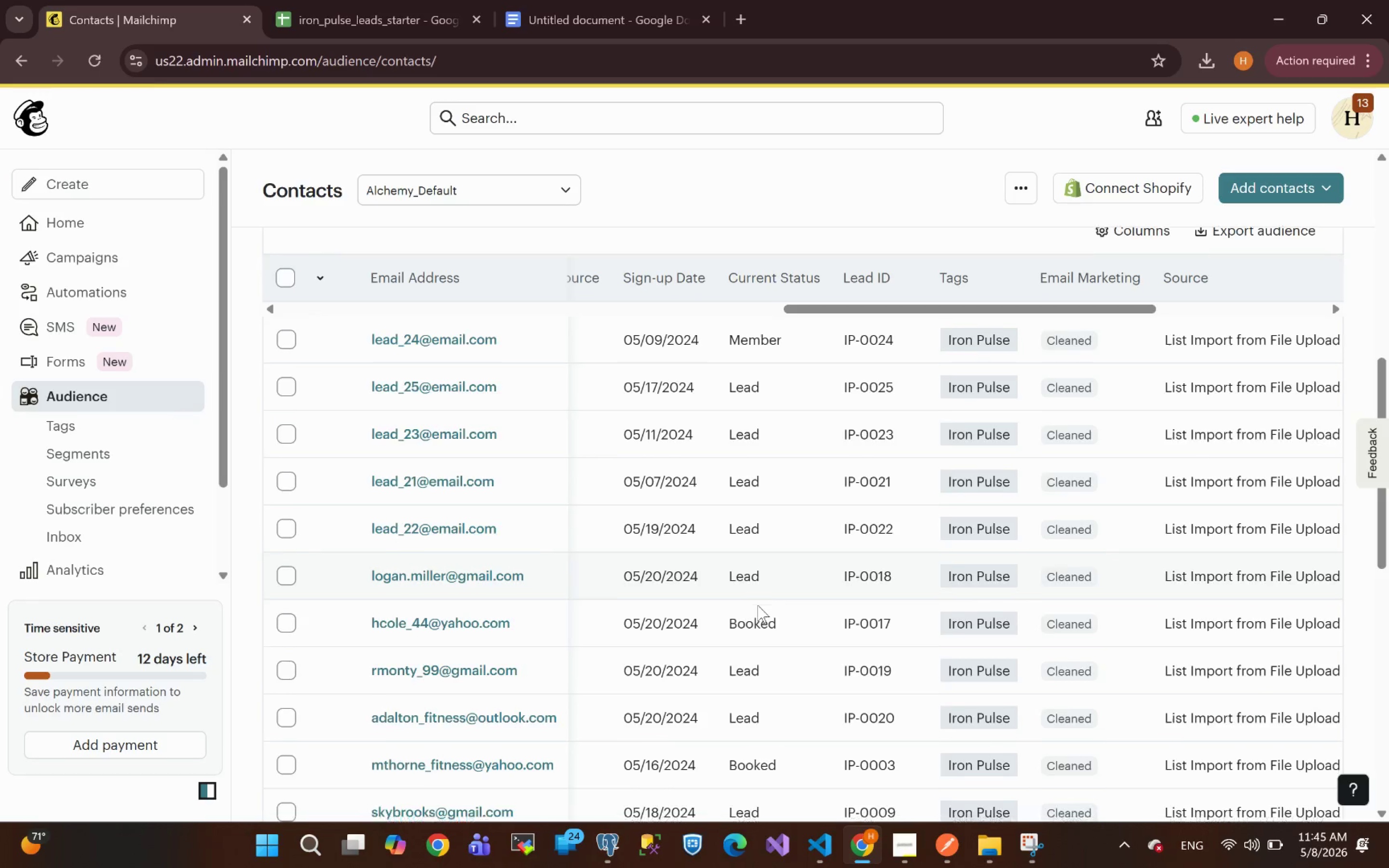 
left_click([281, 470])
 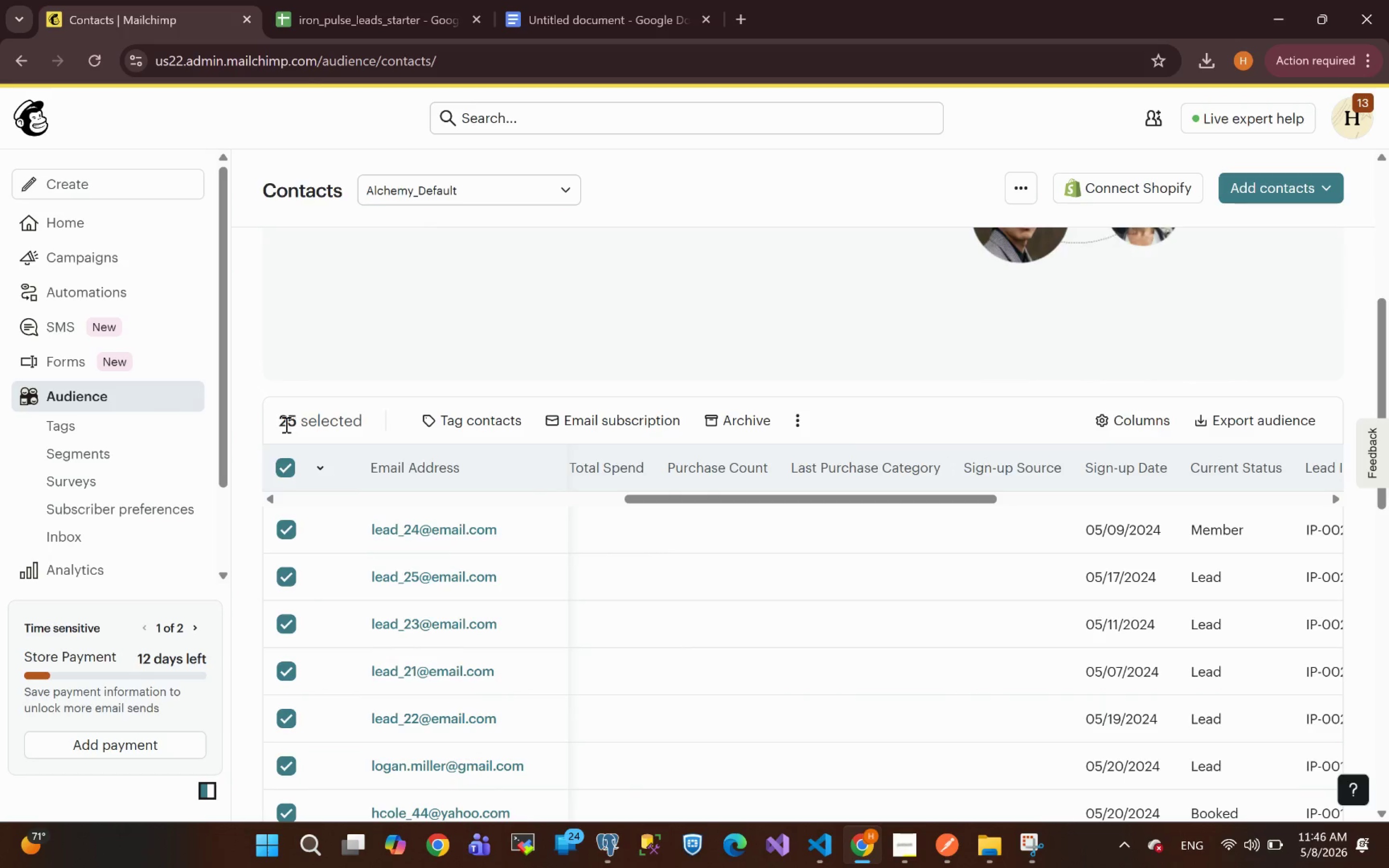 
left_click_drag(start_coordinate=[277, 421], to_coordinate=[299, 421])
 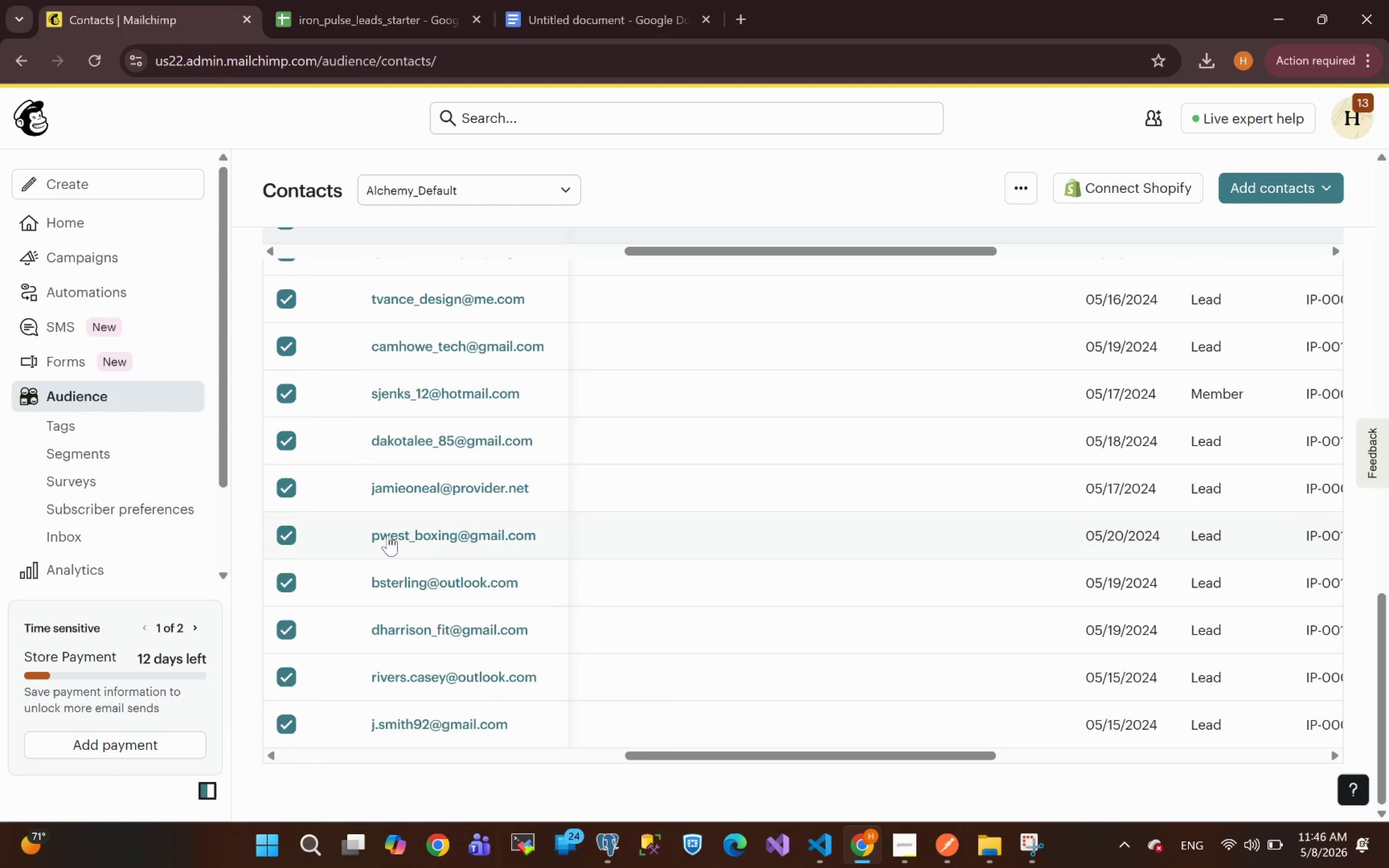 
mouse_move([470, 419])
 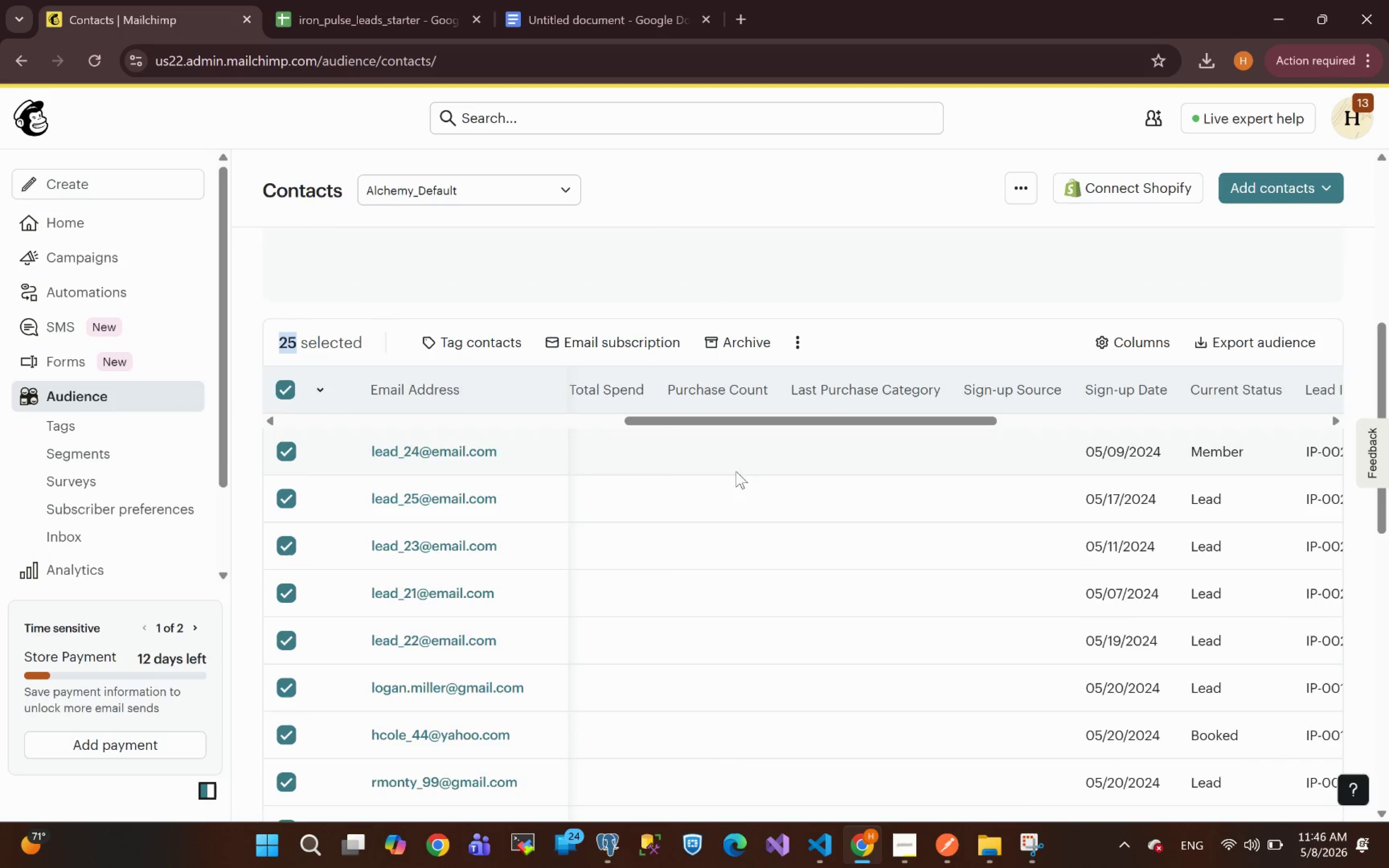 
mouse_move([795, 486])
 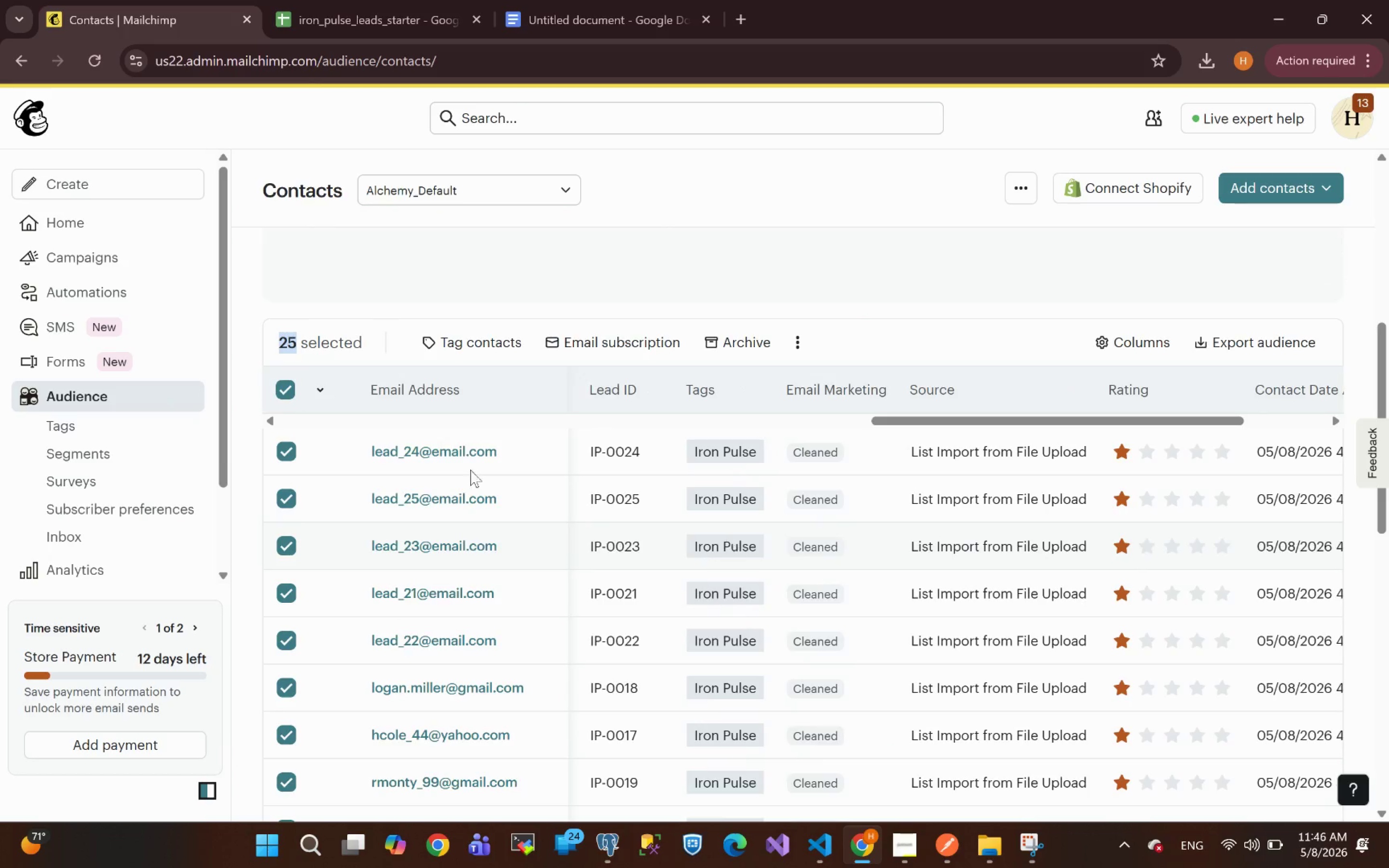 
left_click([449, 282])
 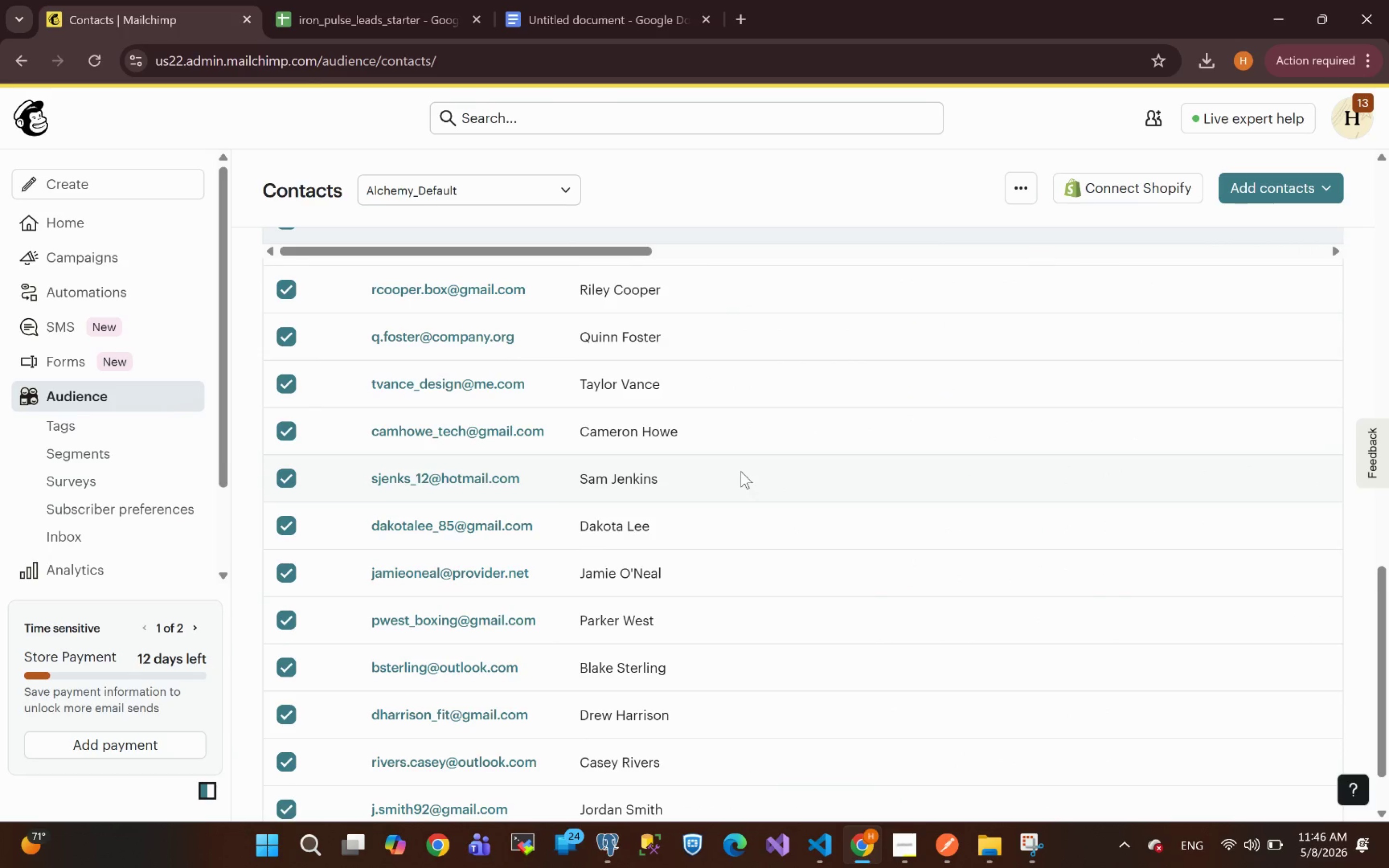 
wait(10.57)
 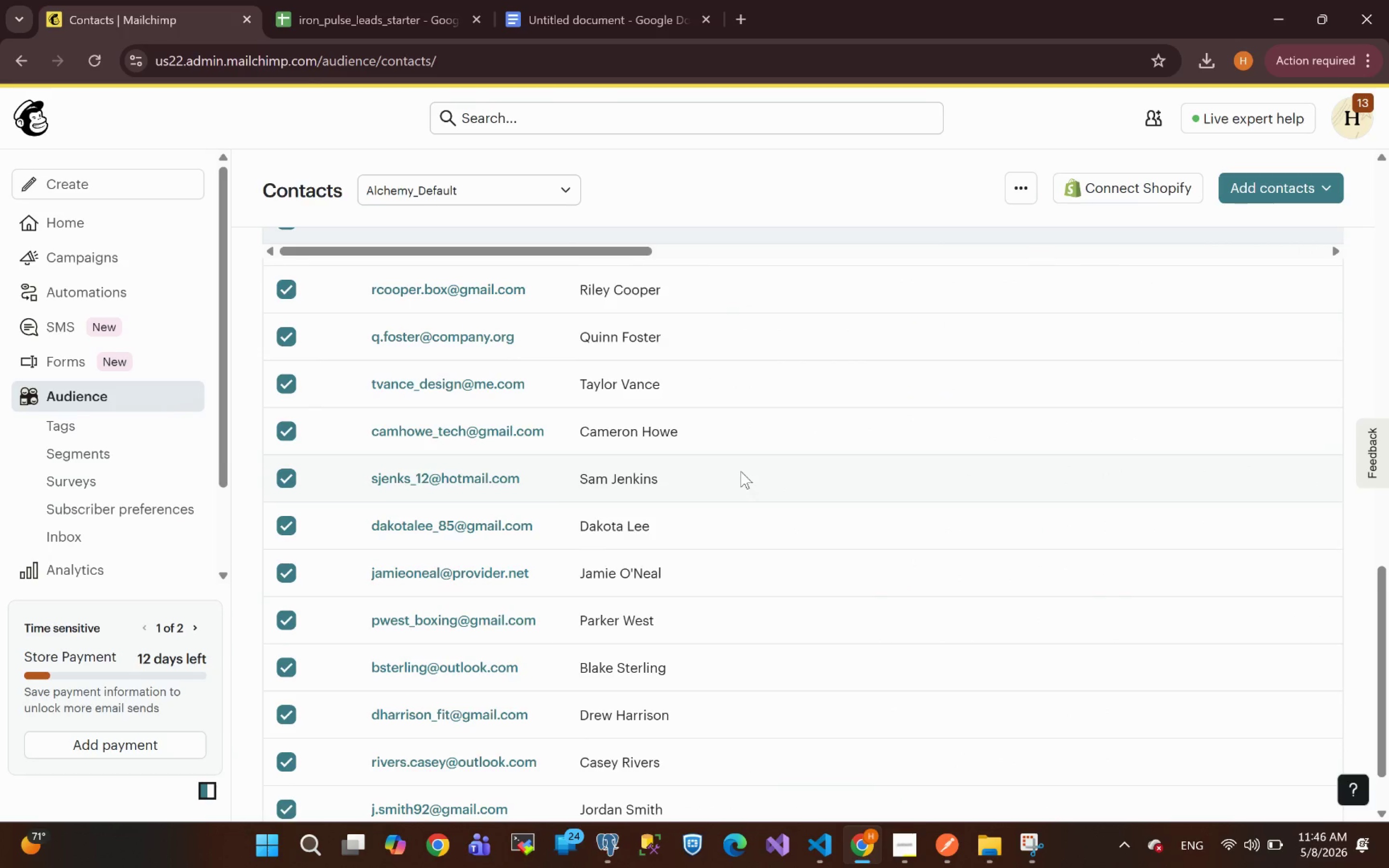 
left_click([655, 529])
 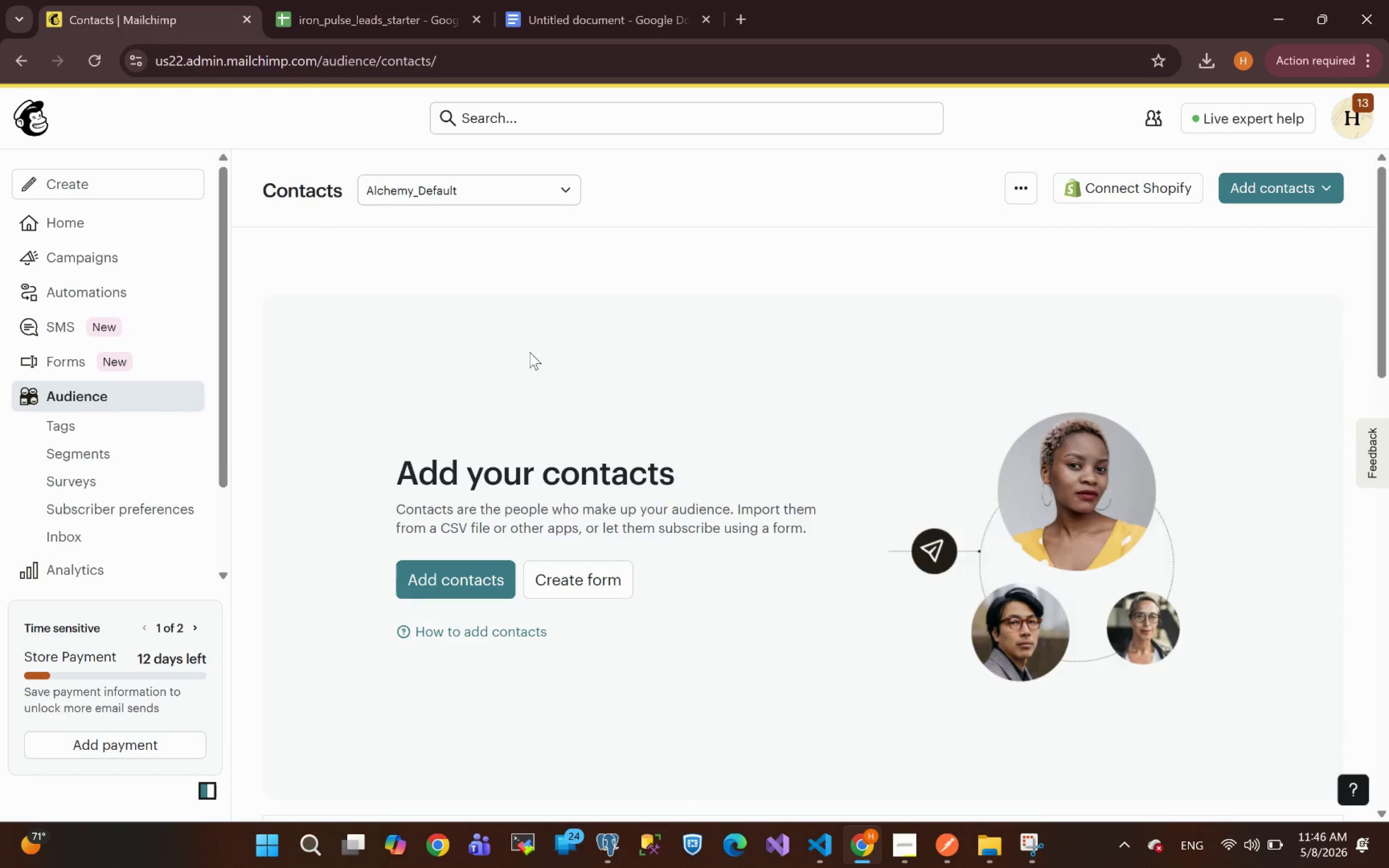 
wait(13.12)
 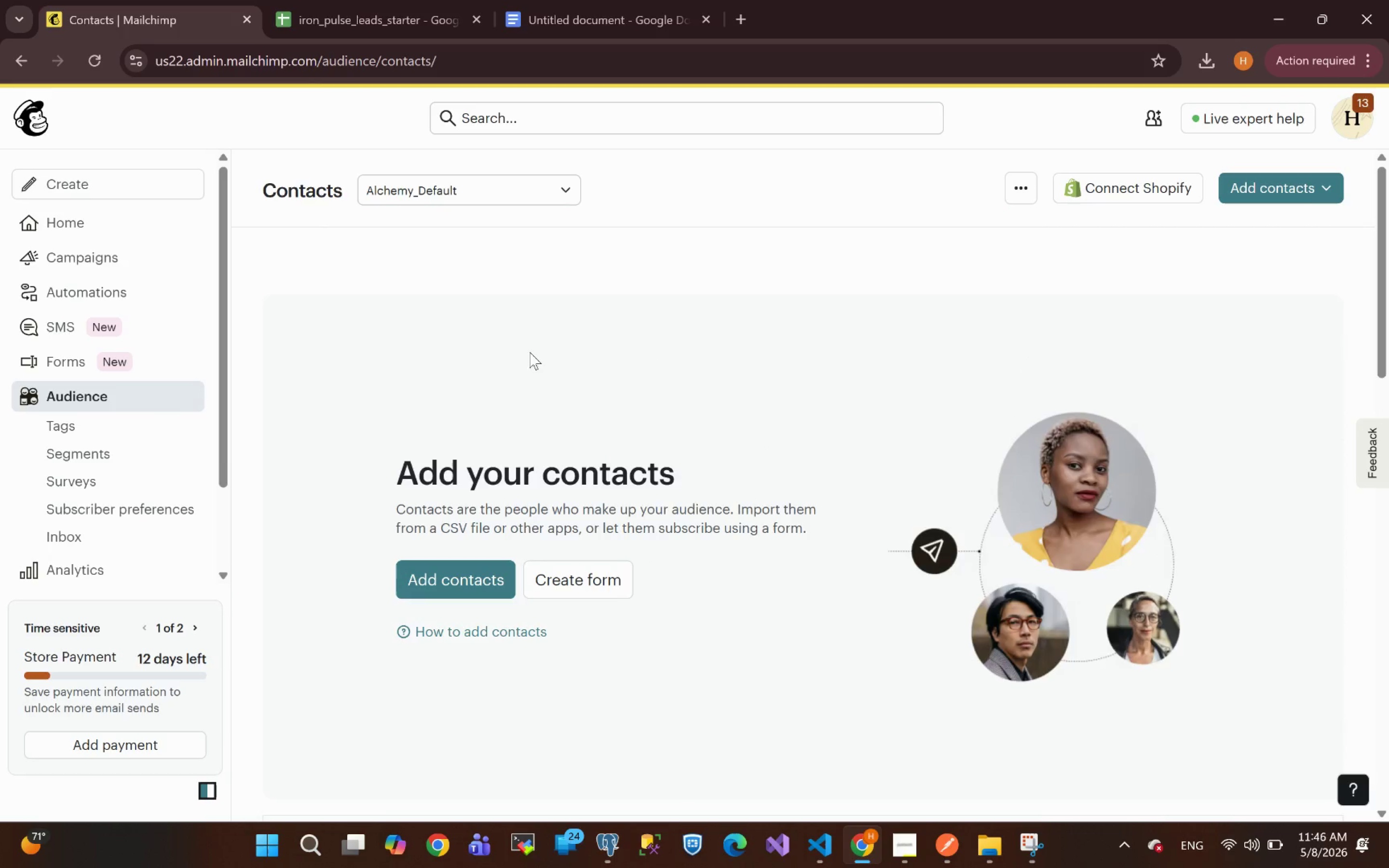 
left_click([899, 867])